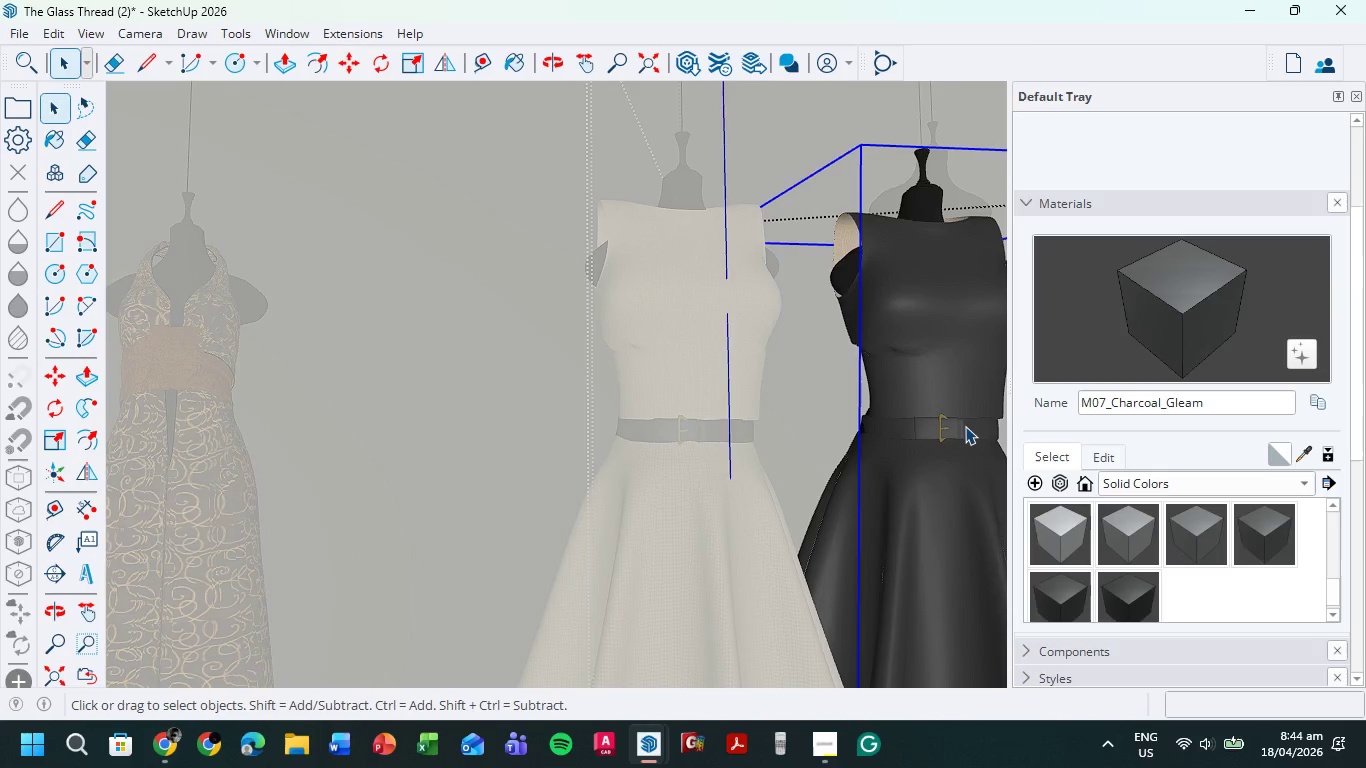 
triple_click([965, 426])
 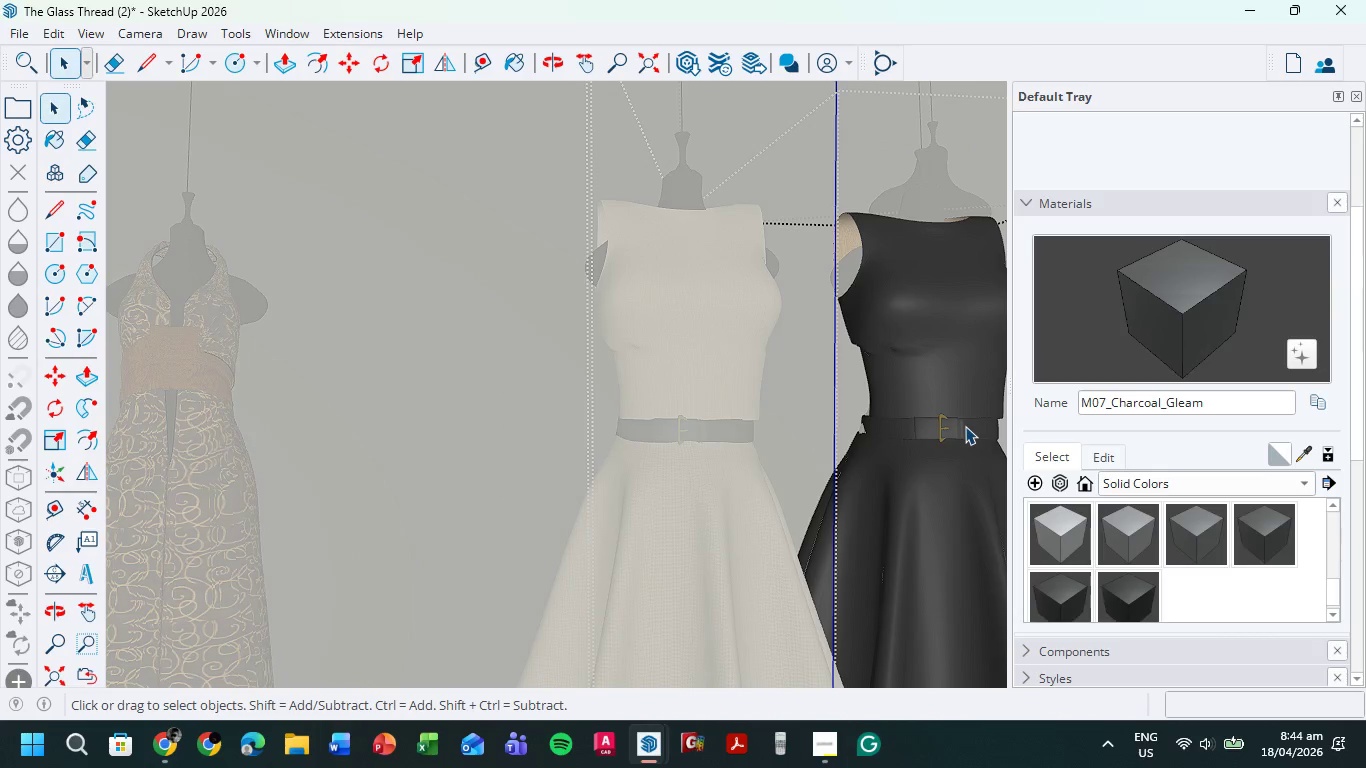 
triple_click([965, 426])
 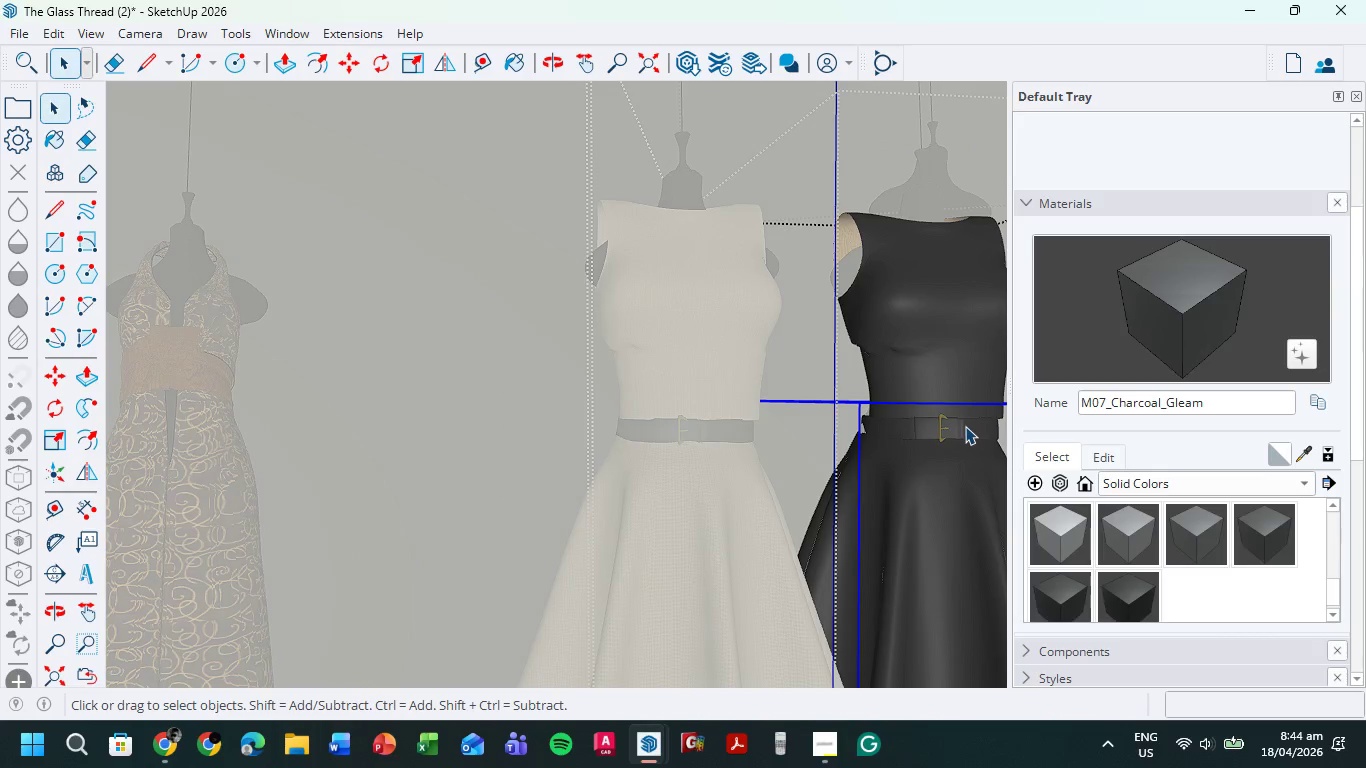 
triple_click([965, 426])
 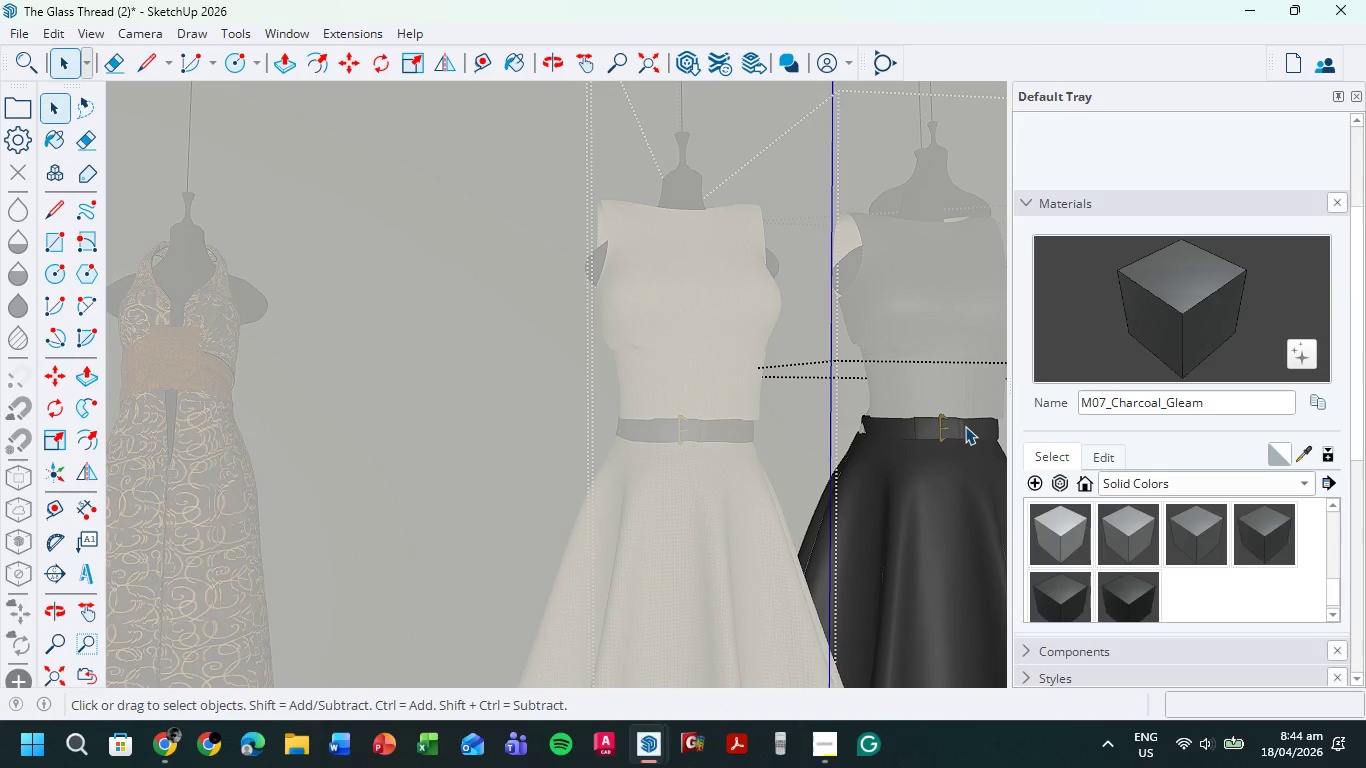 
triple_click([965, 426])
 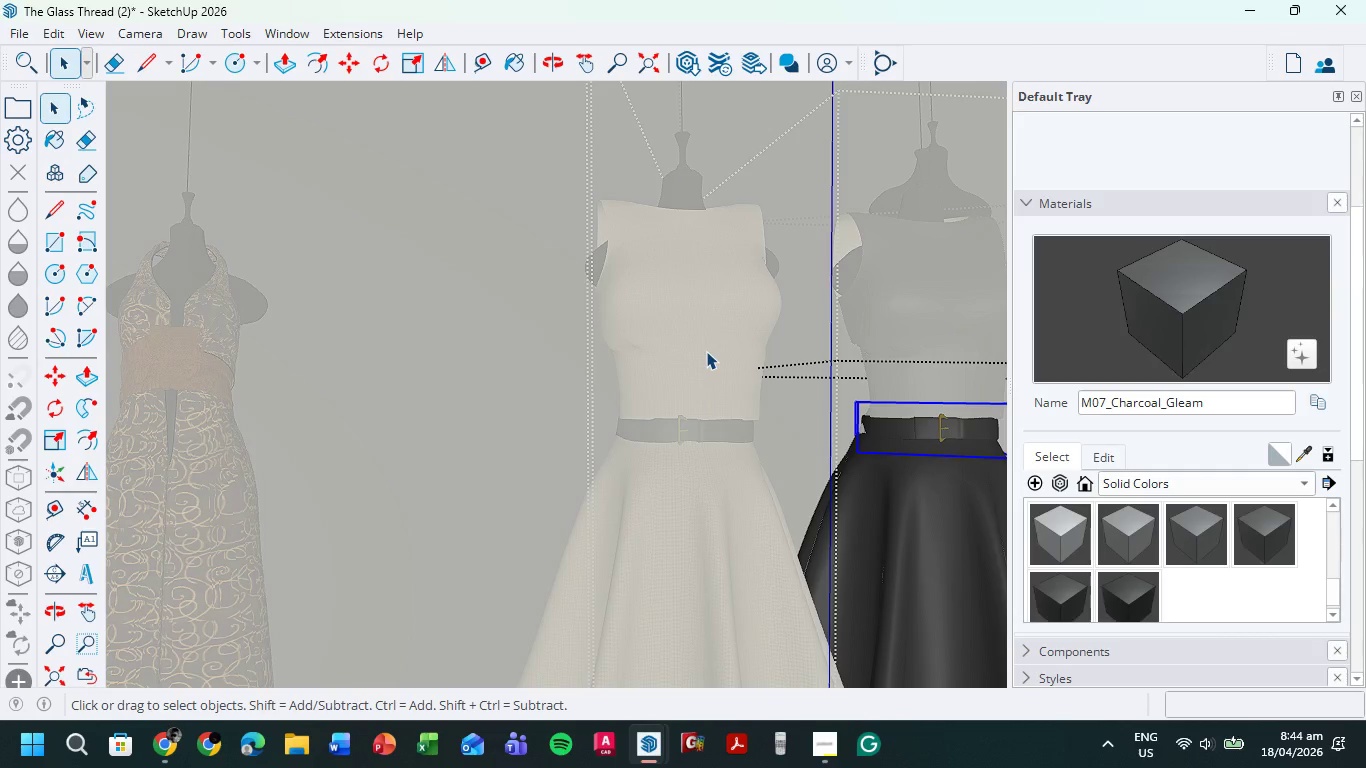 
double_click([707, 350])
 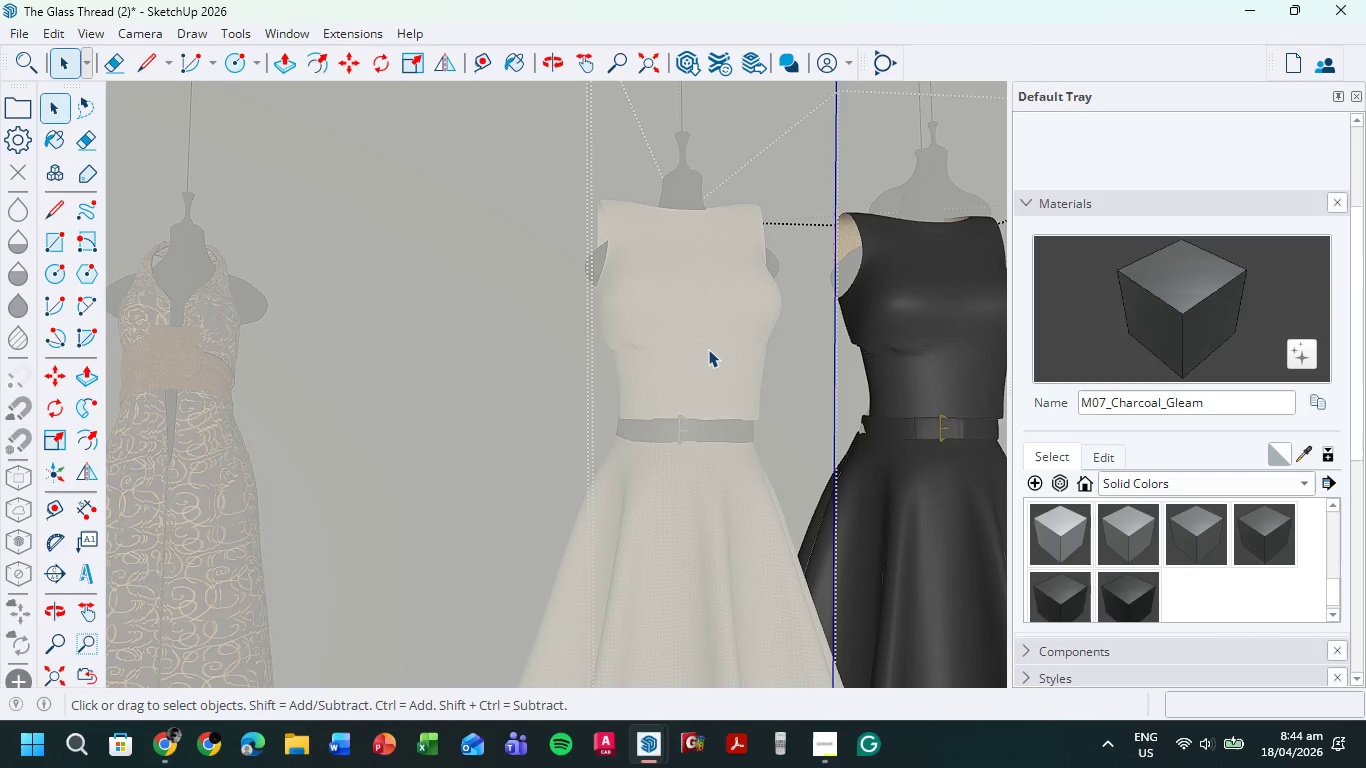 
triple_click([708, 349])
 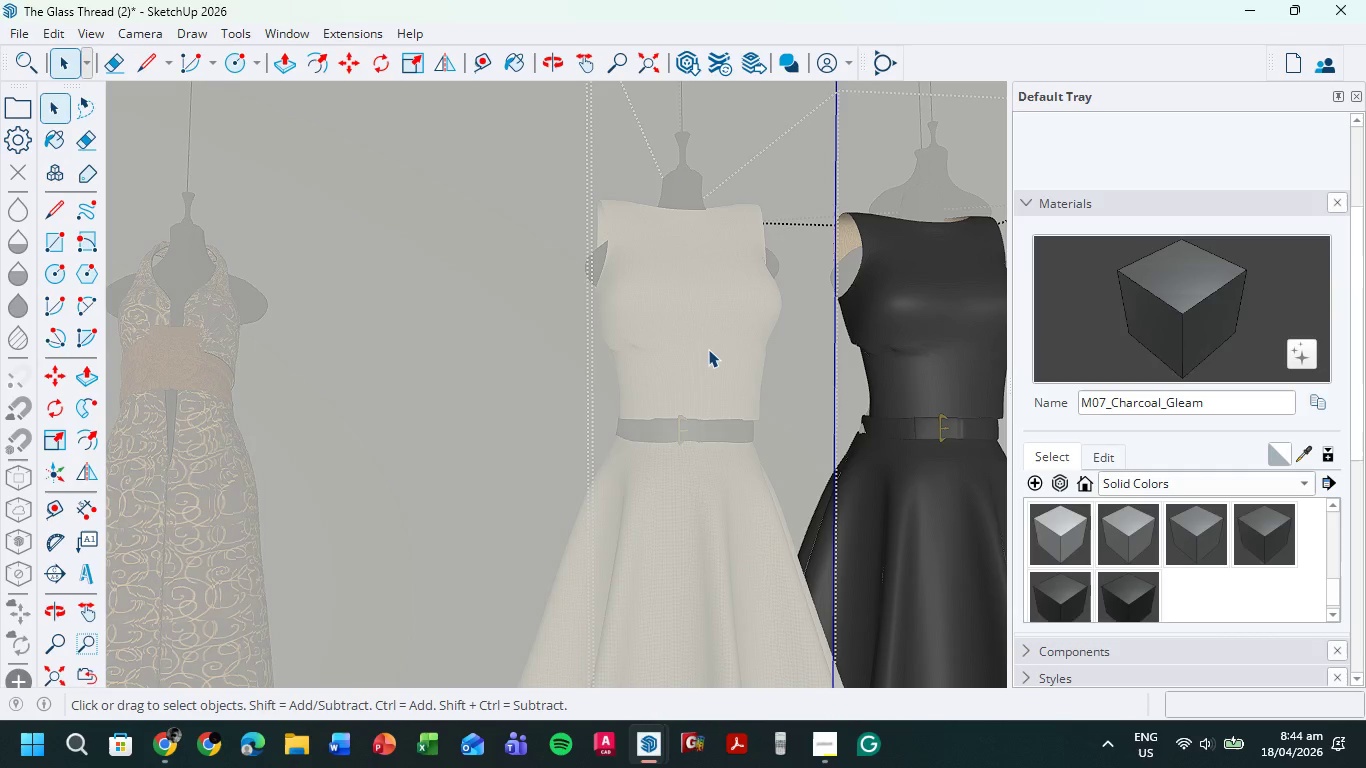 
triple_click([708, 349])
 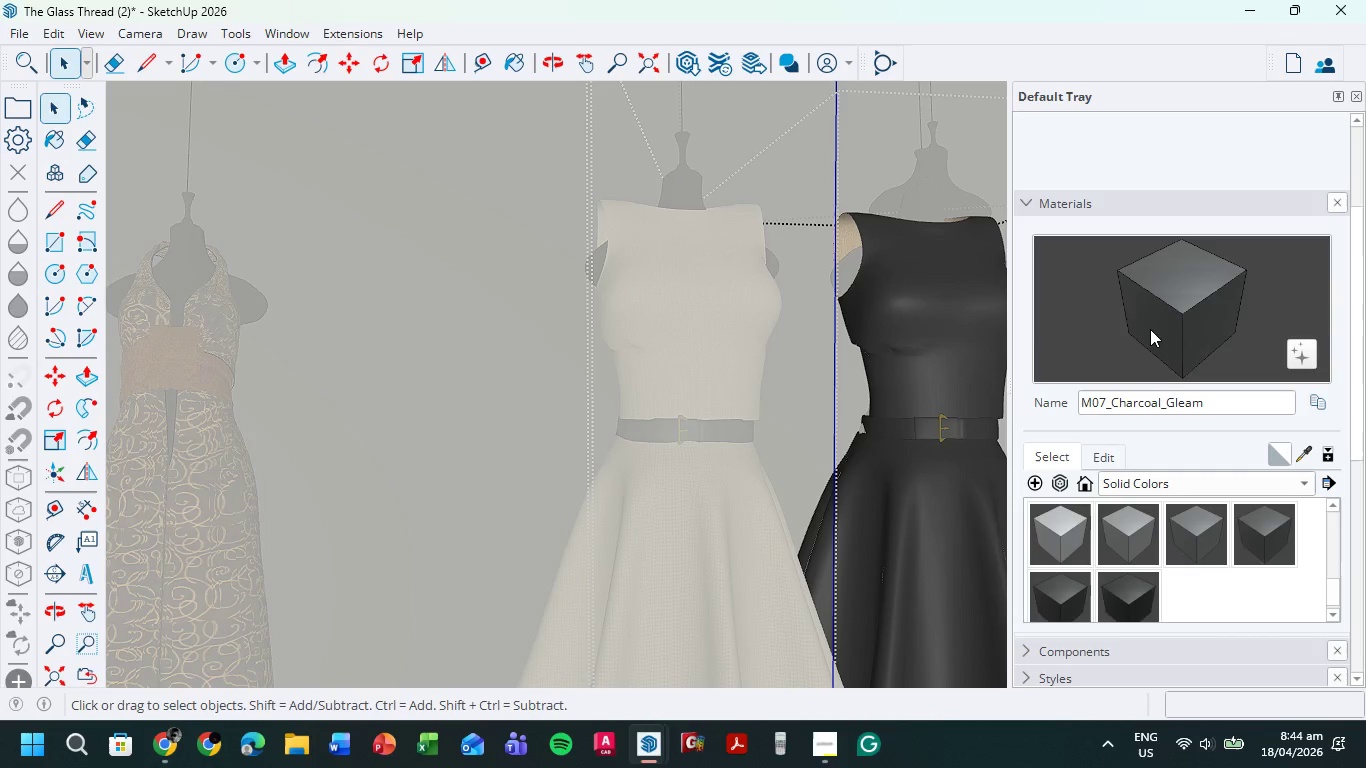 
left_click([1148, 325])
 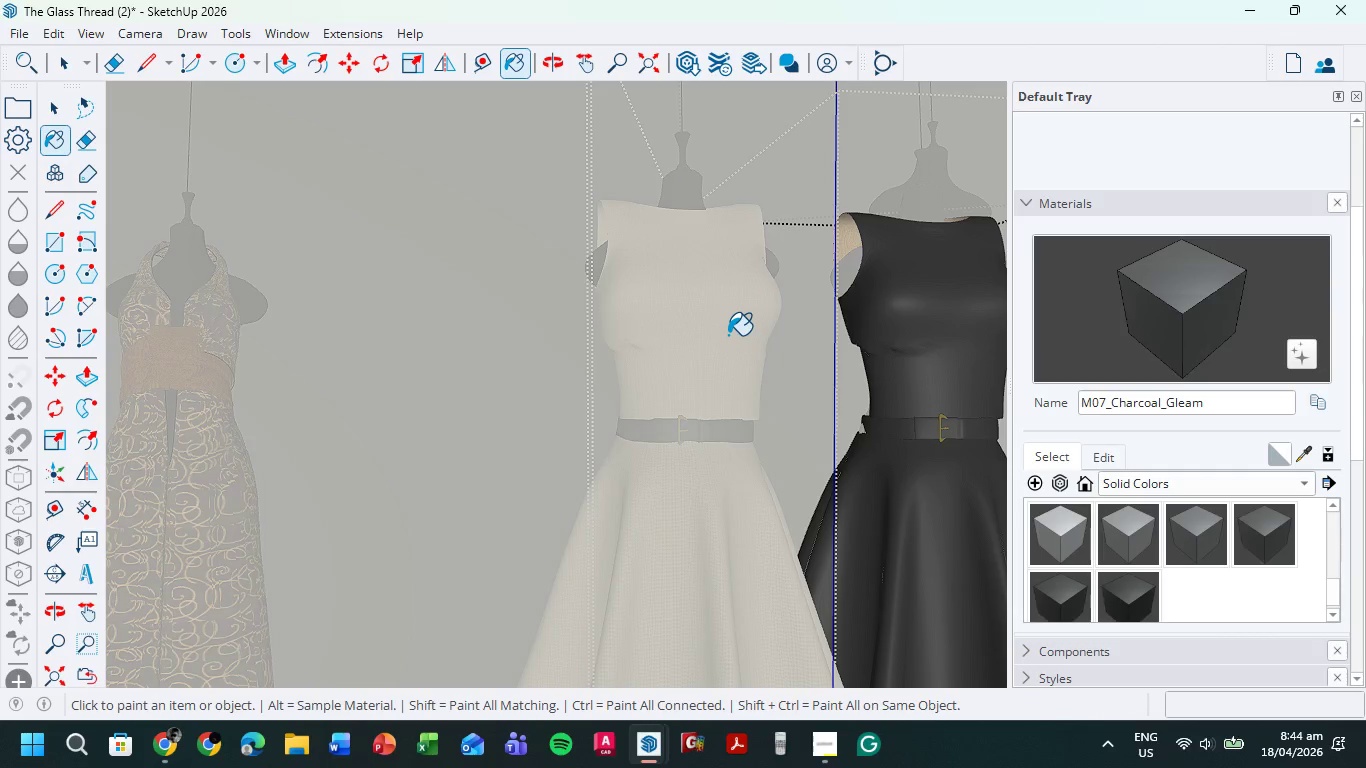 
left_click([725, 339])
 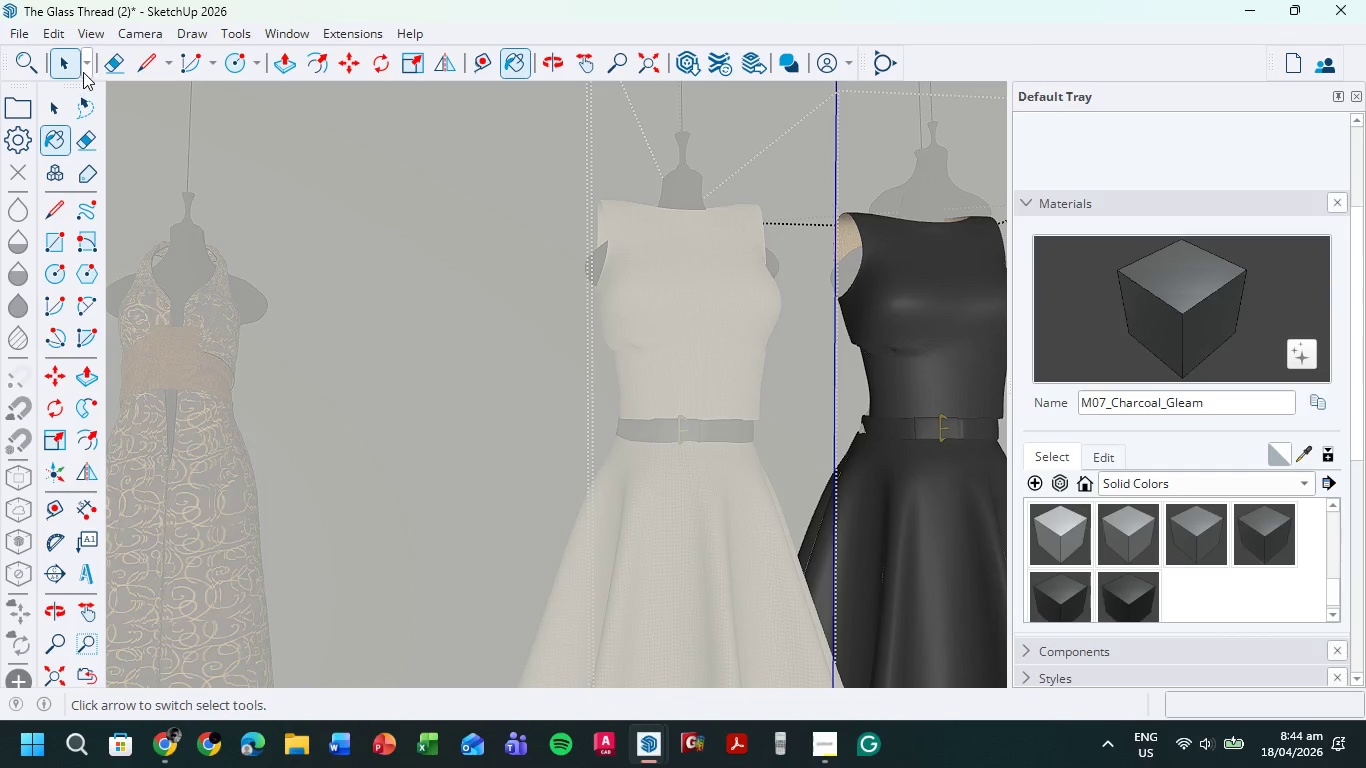 
left_click([74, 66])
 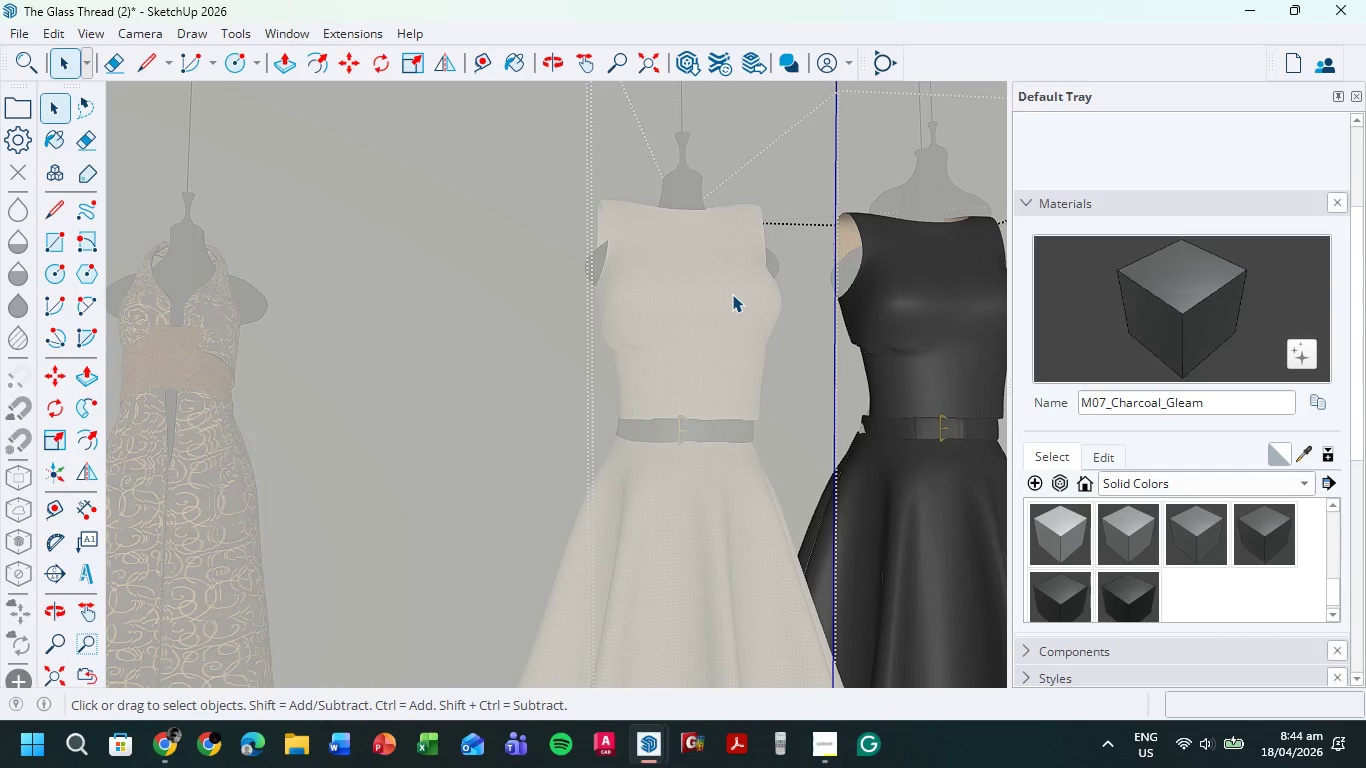 
left_click_drag(start_coordinate=[731, 294], to_coordinate=[726, 296])
 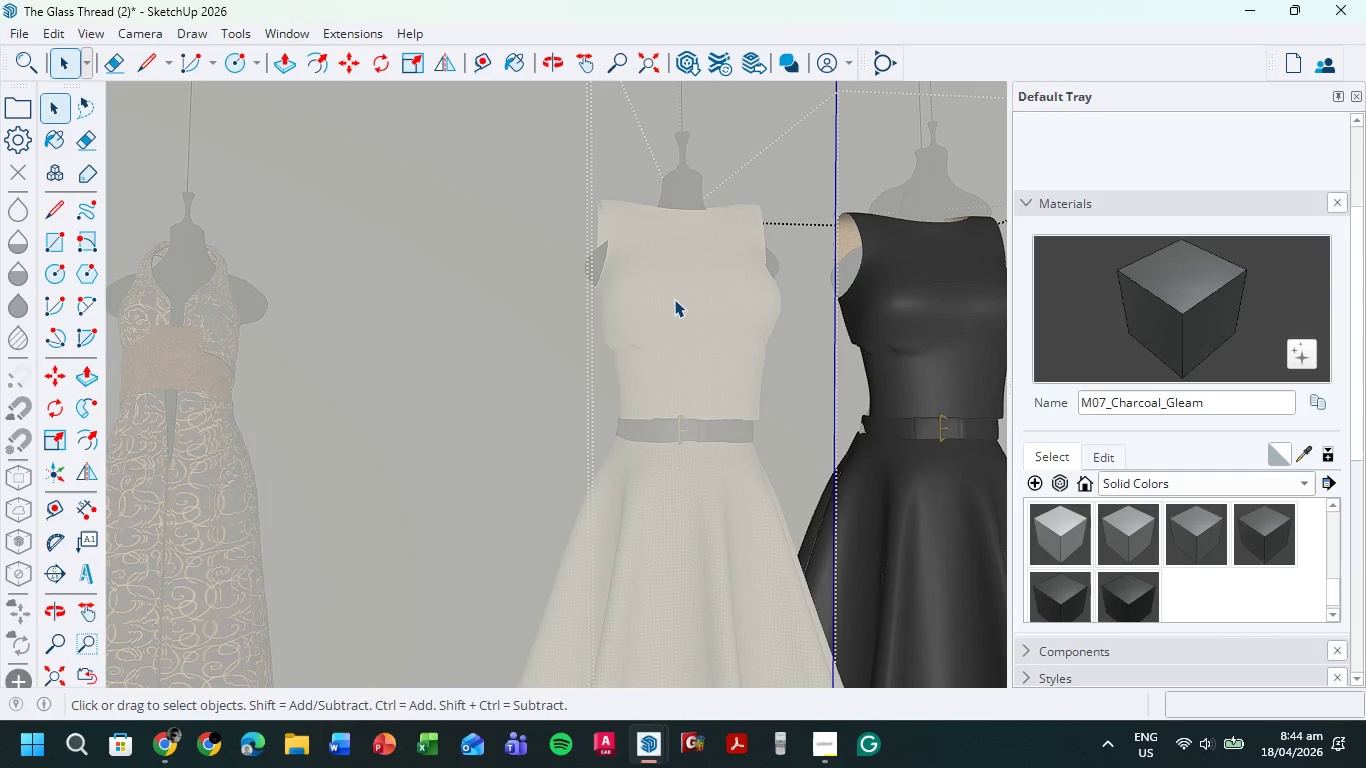 
triple_click([674, 299])
 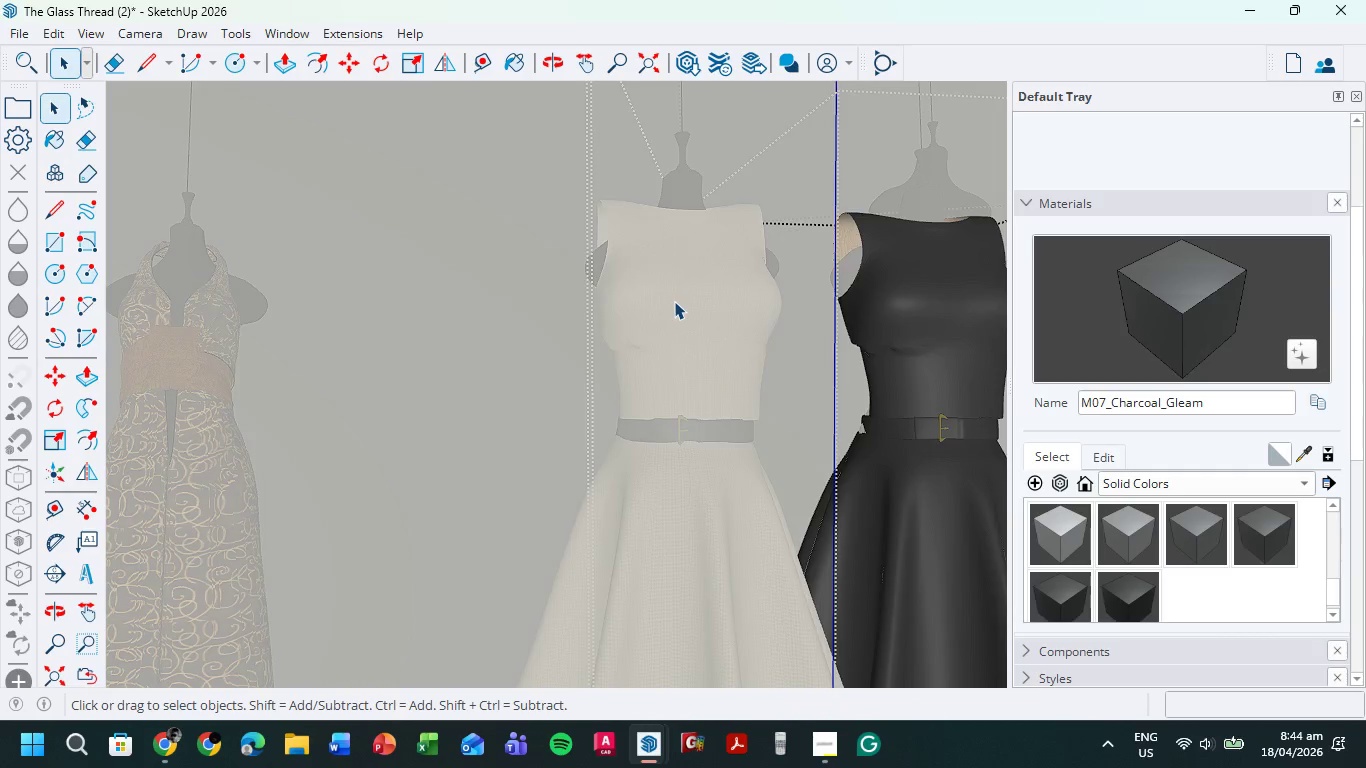 
triple_click([674, 301])
 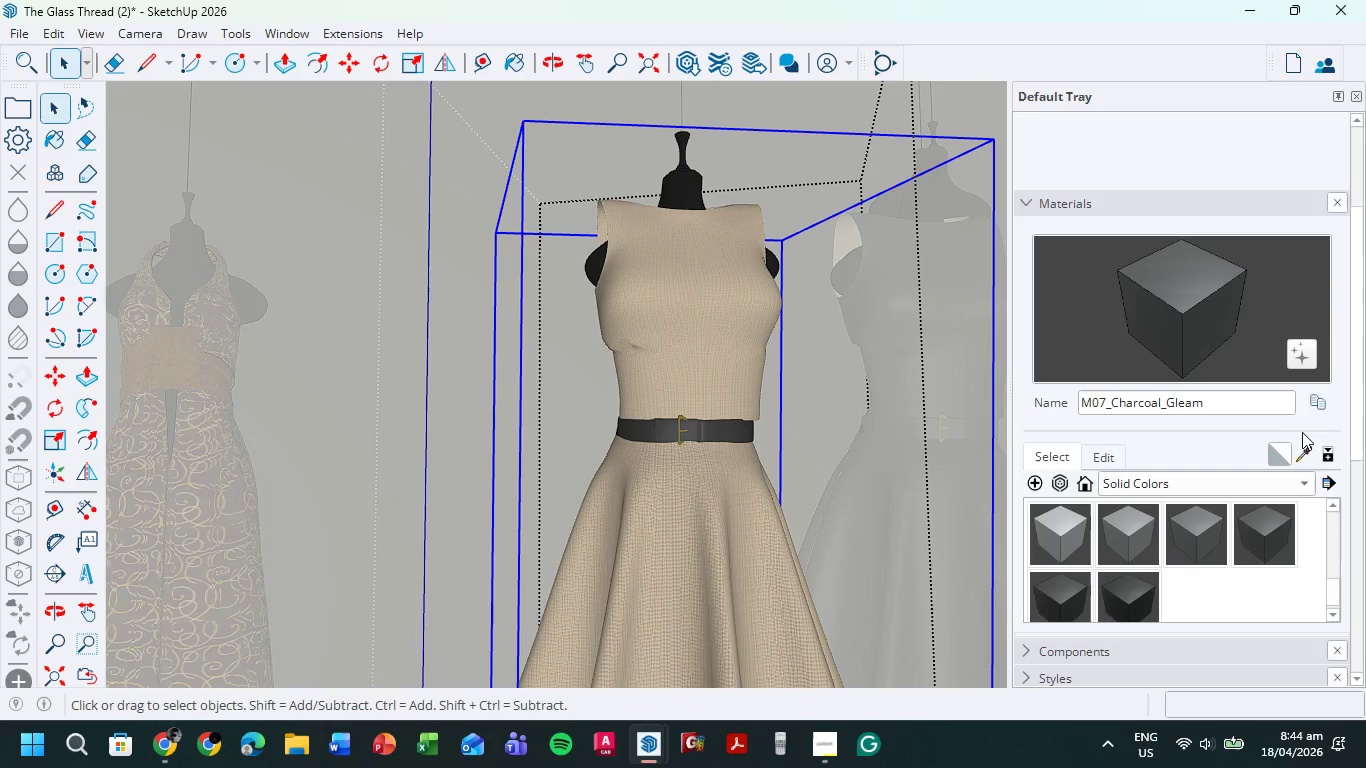 
left_click([1314, 452])
 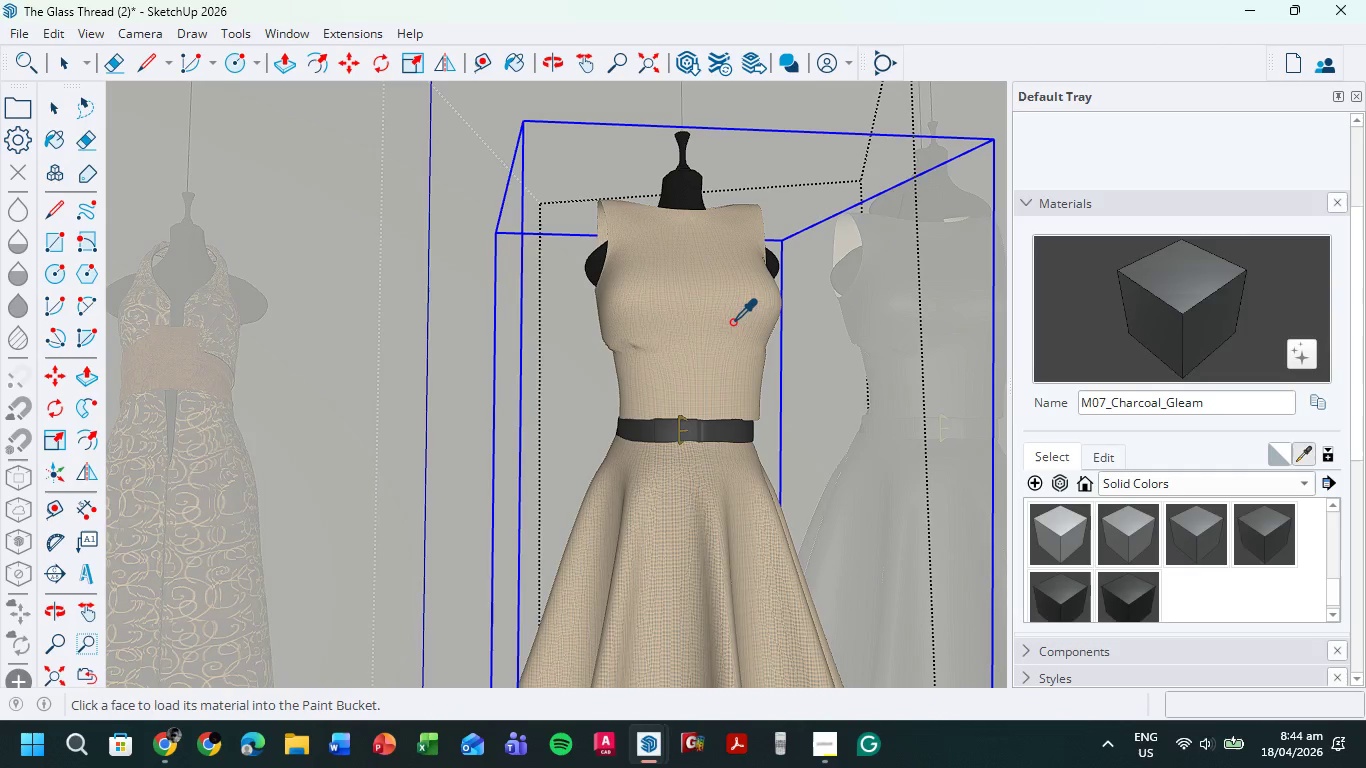 
left_click([727, 321])
 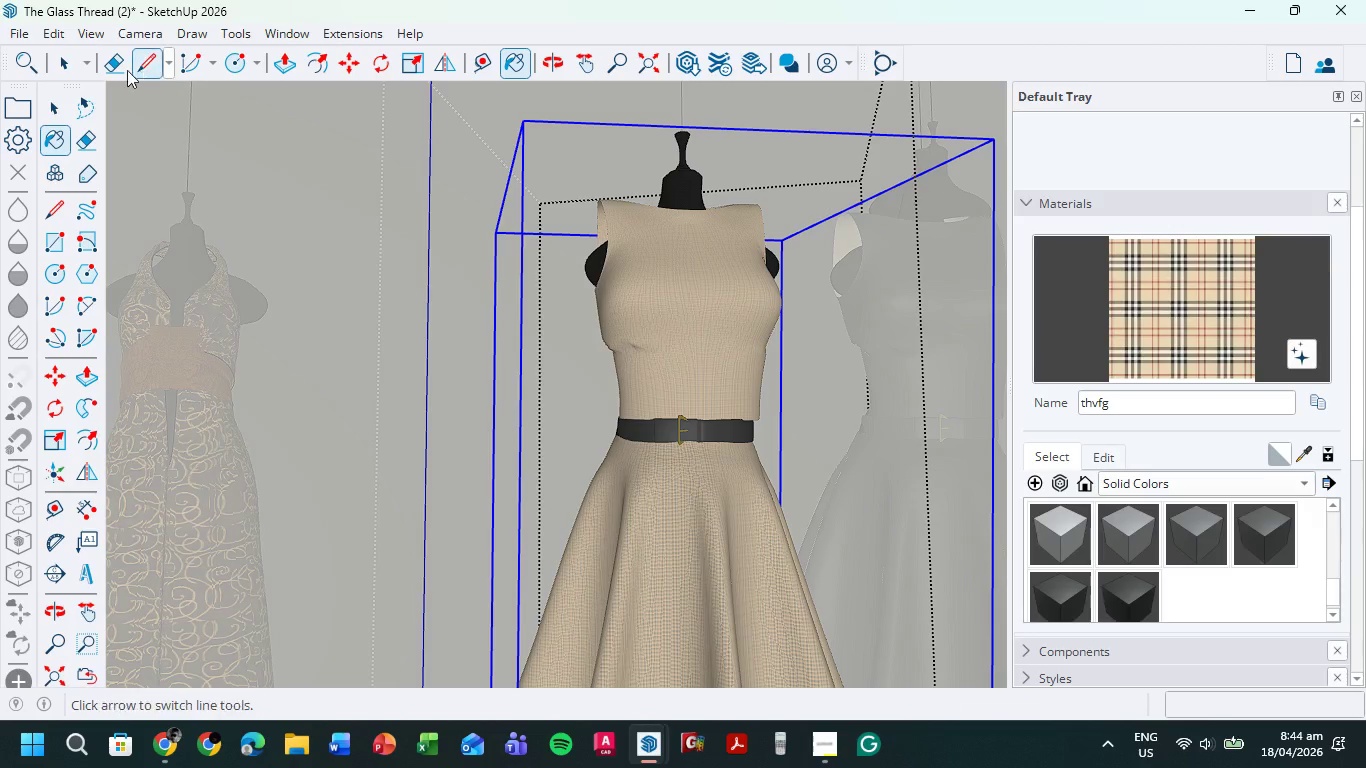 
left_click([69, 62])
 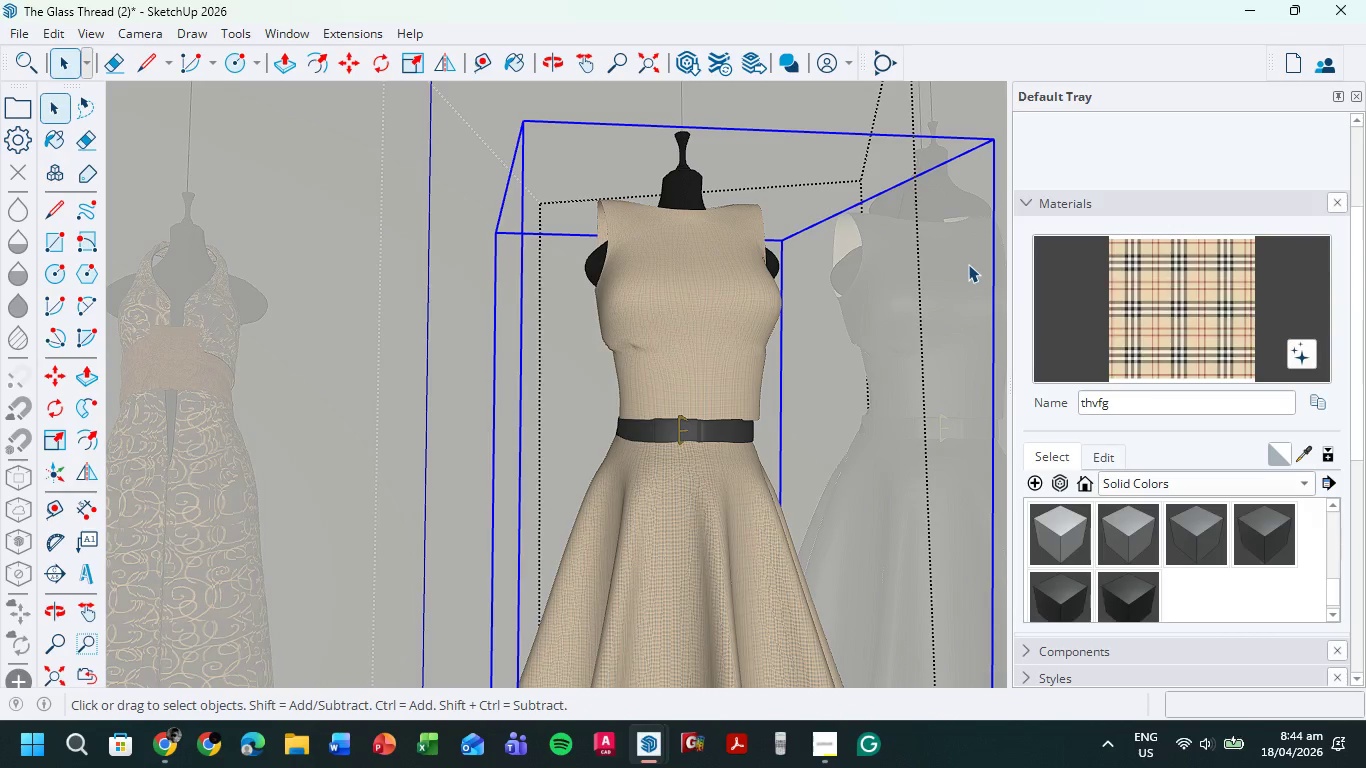 
double_click([968, 264])
 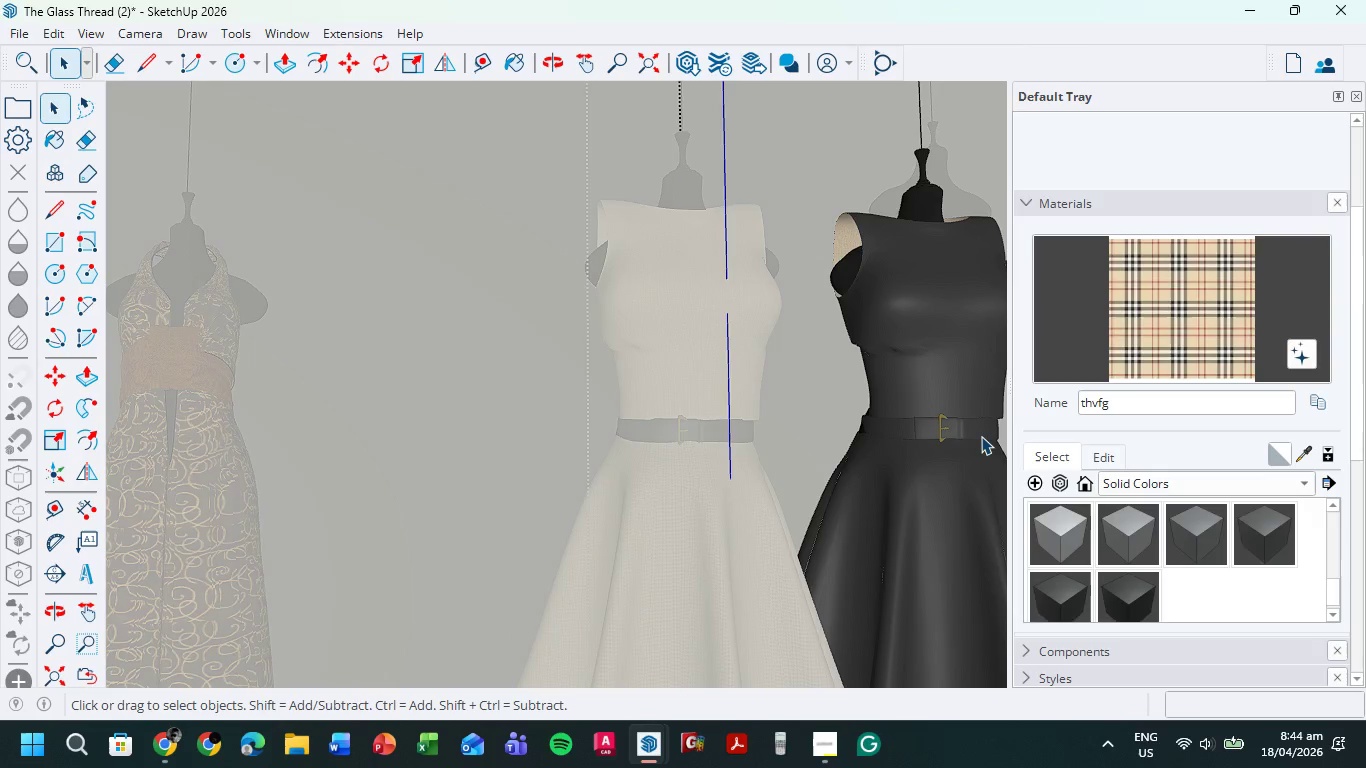 
double_click([975, 436])
 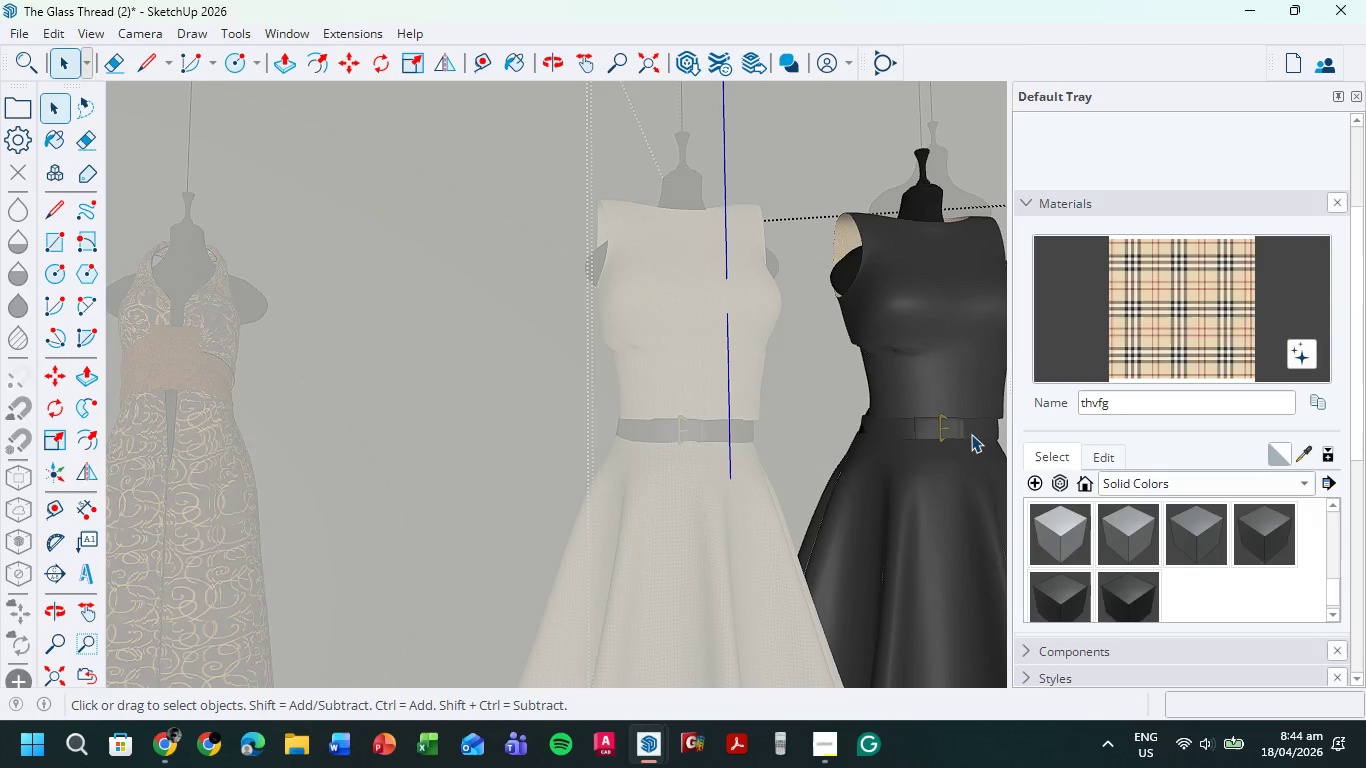 
triple_click([971, 434])
 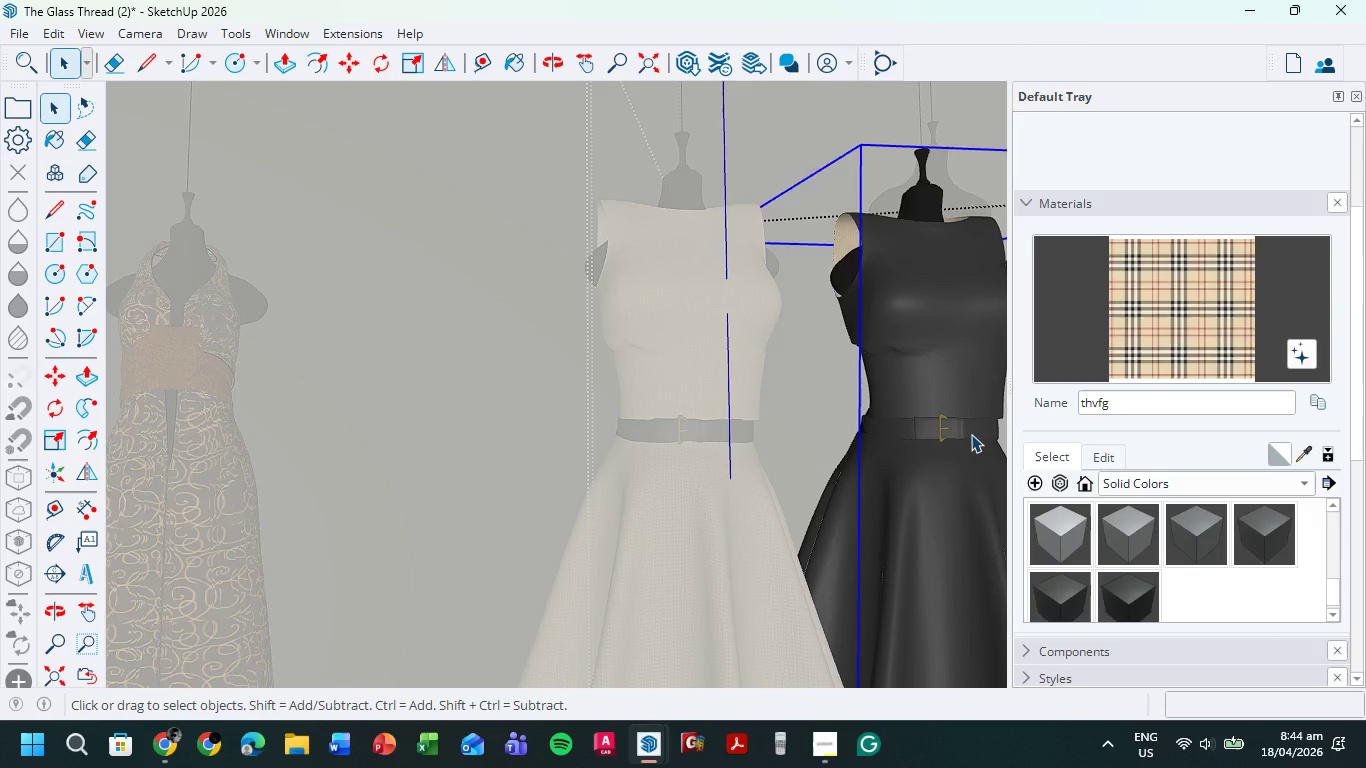 
triple_click([971, 434])
 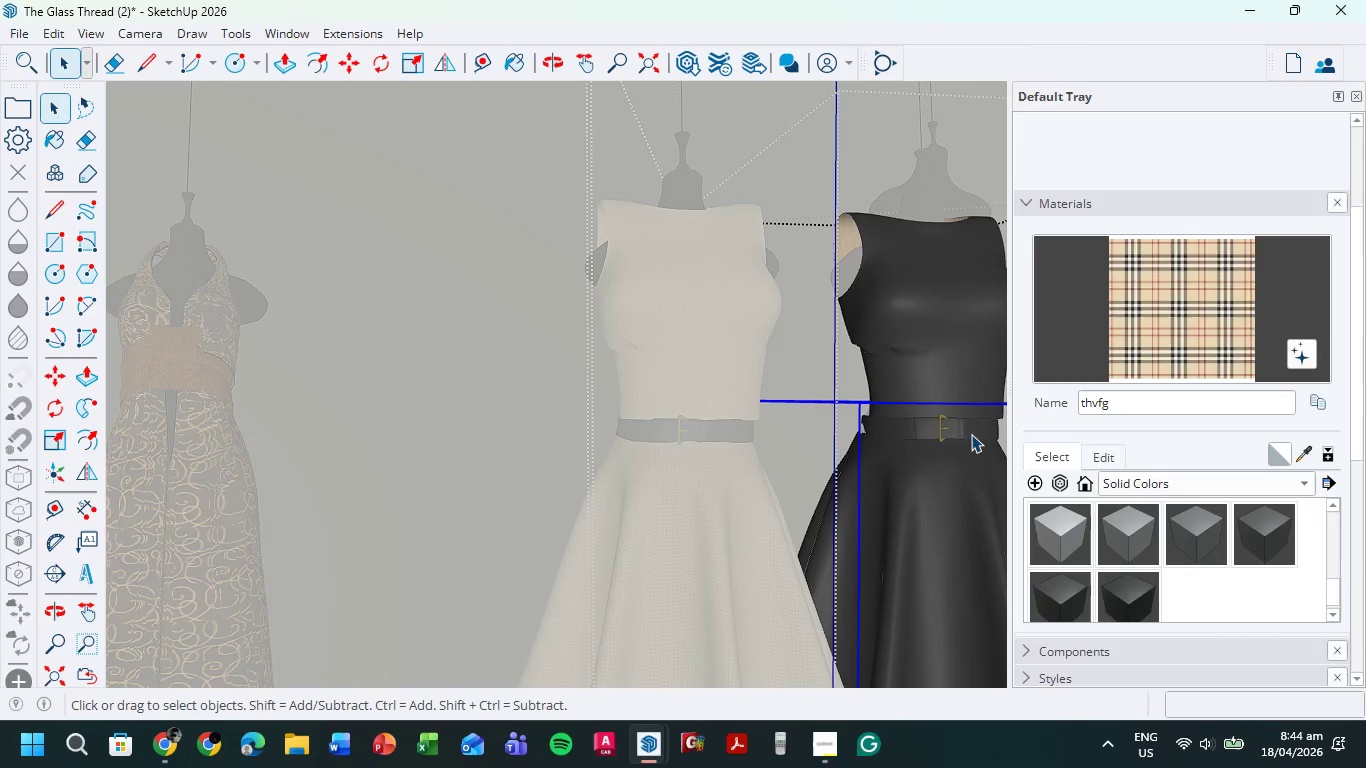 
triple_click([971, 434])
 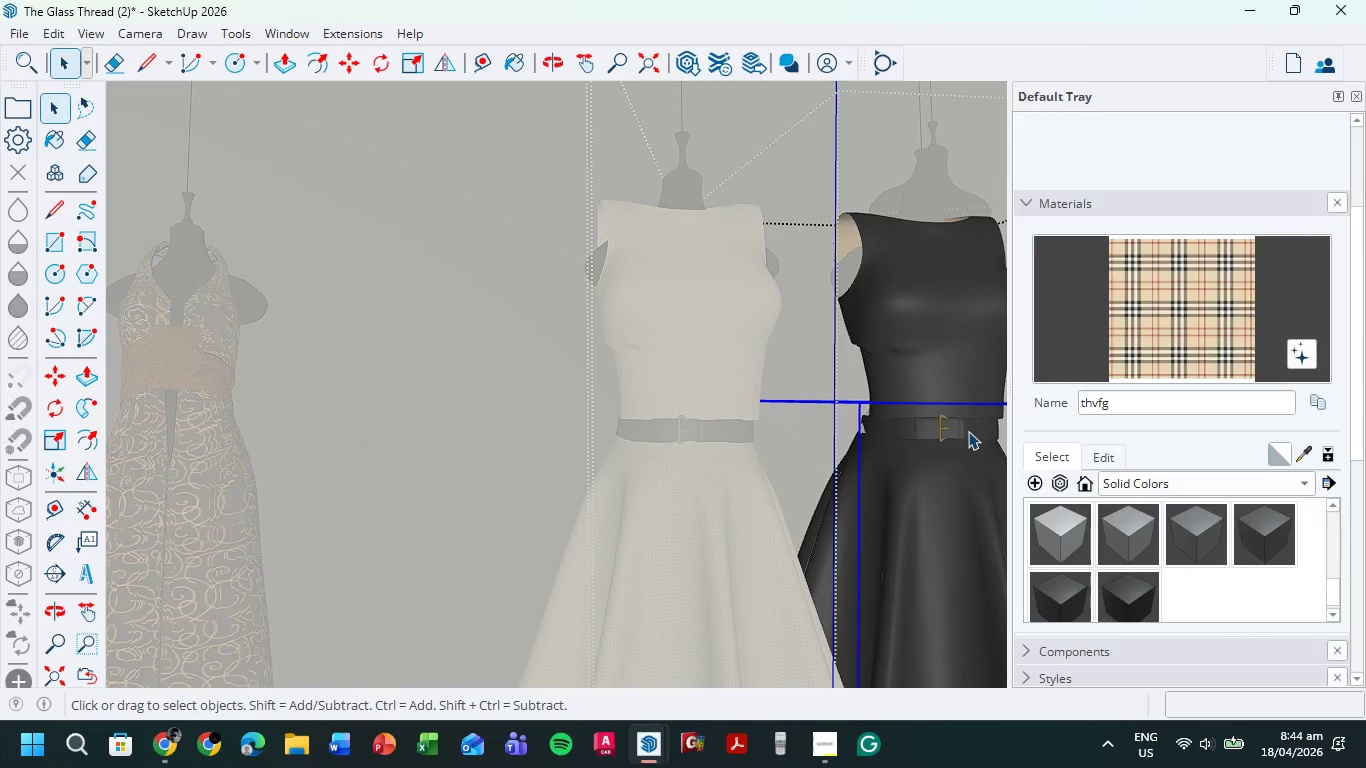 
triple_click([968, 431])
 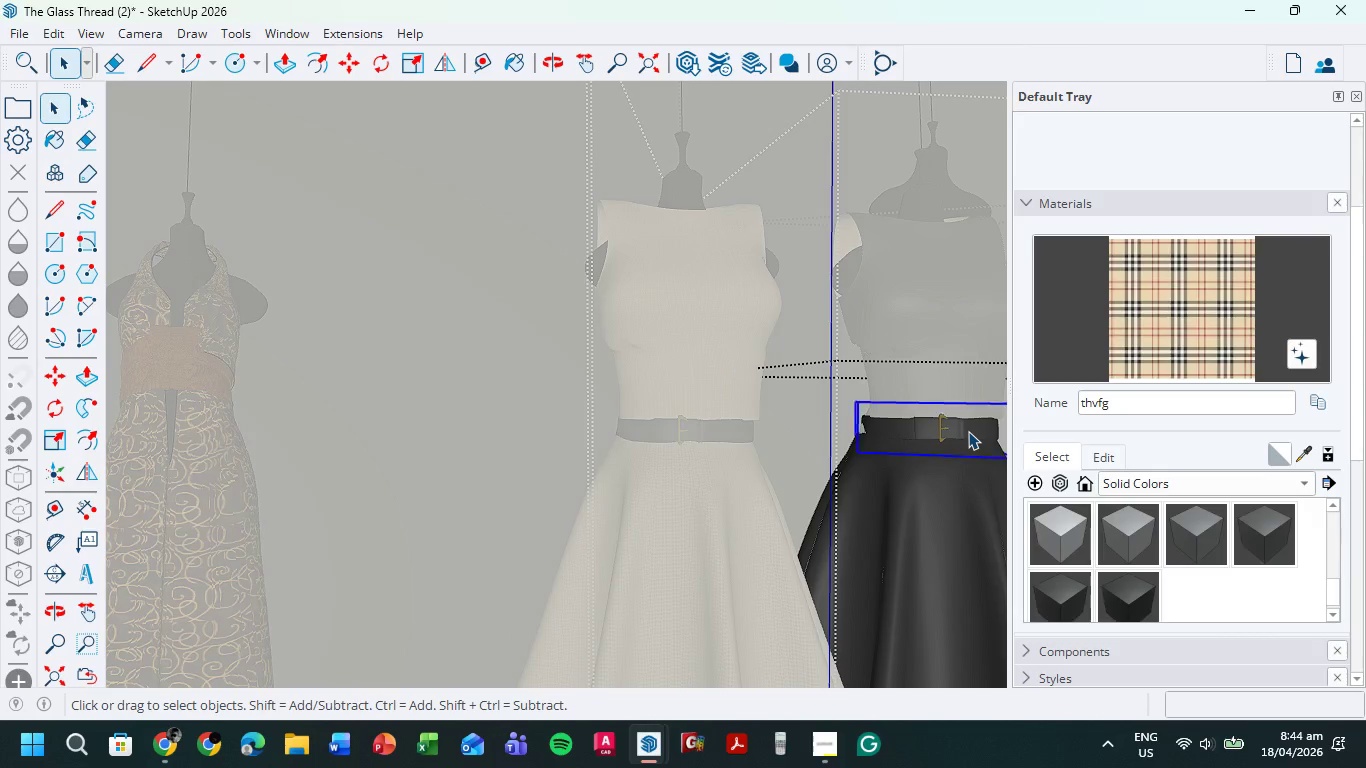 
triple_click([968, 431])
 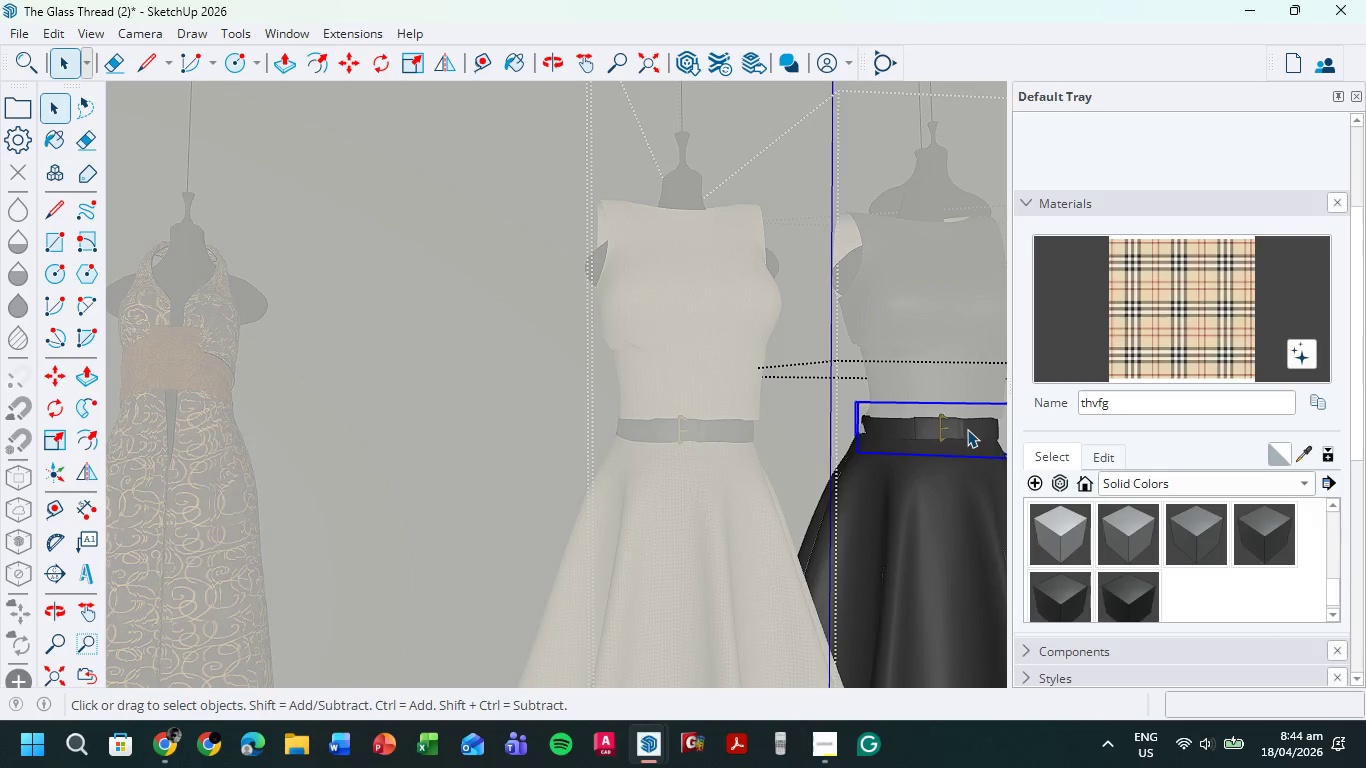 
triple_click([967, 429])
 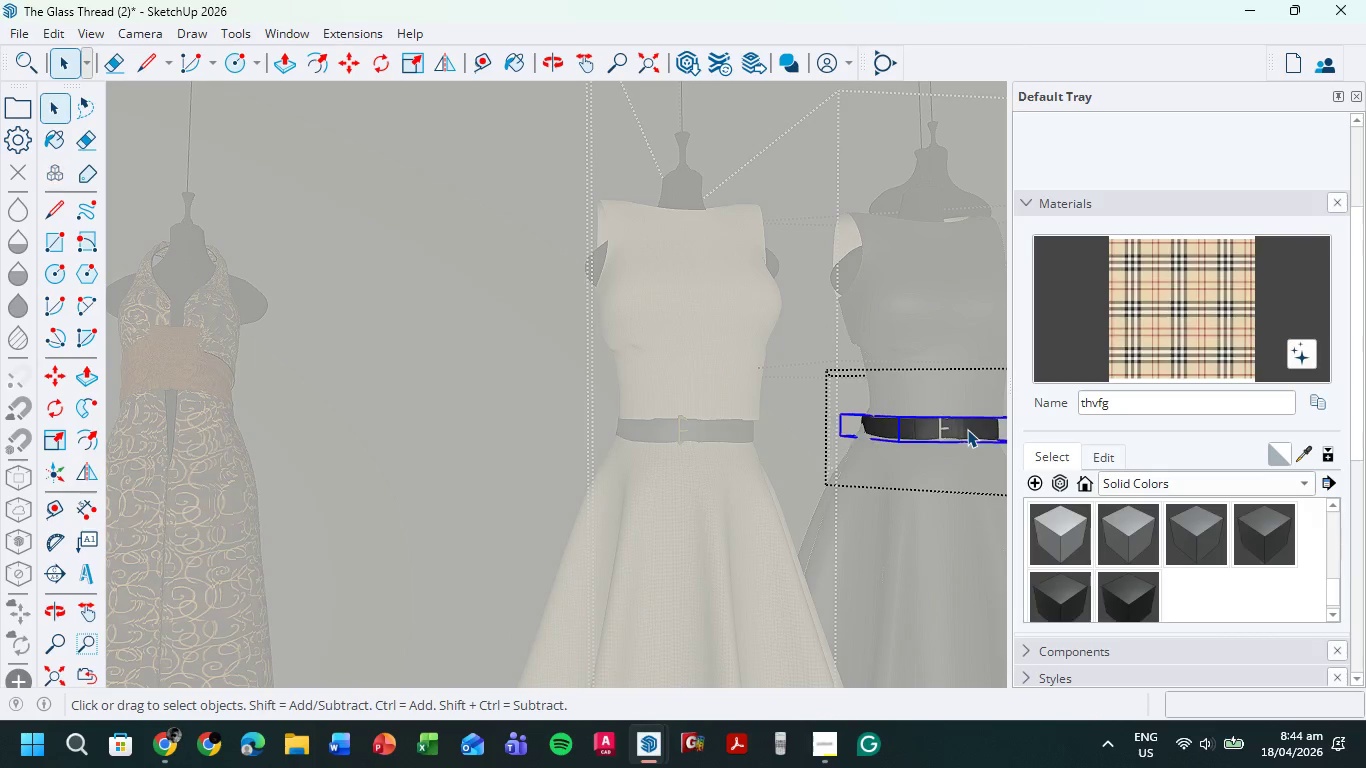 
triple_click([967, 429])
 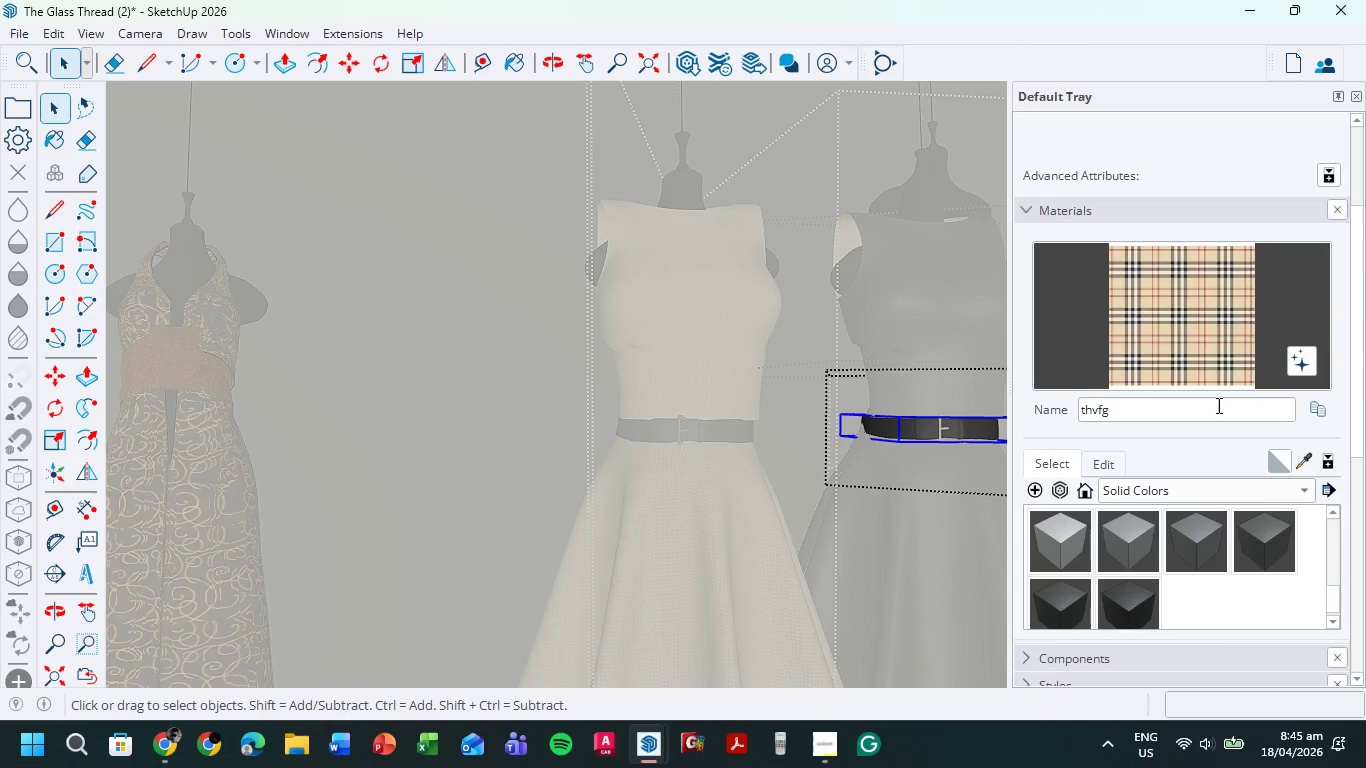 
left_click([1213, 363])
 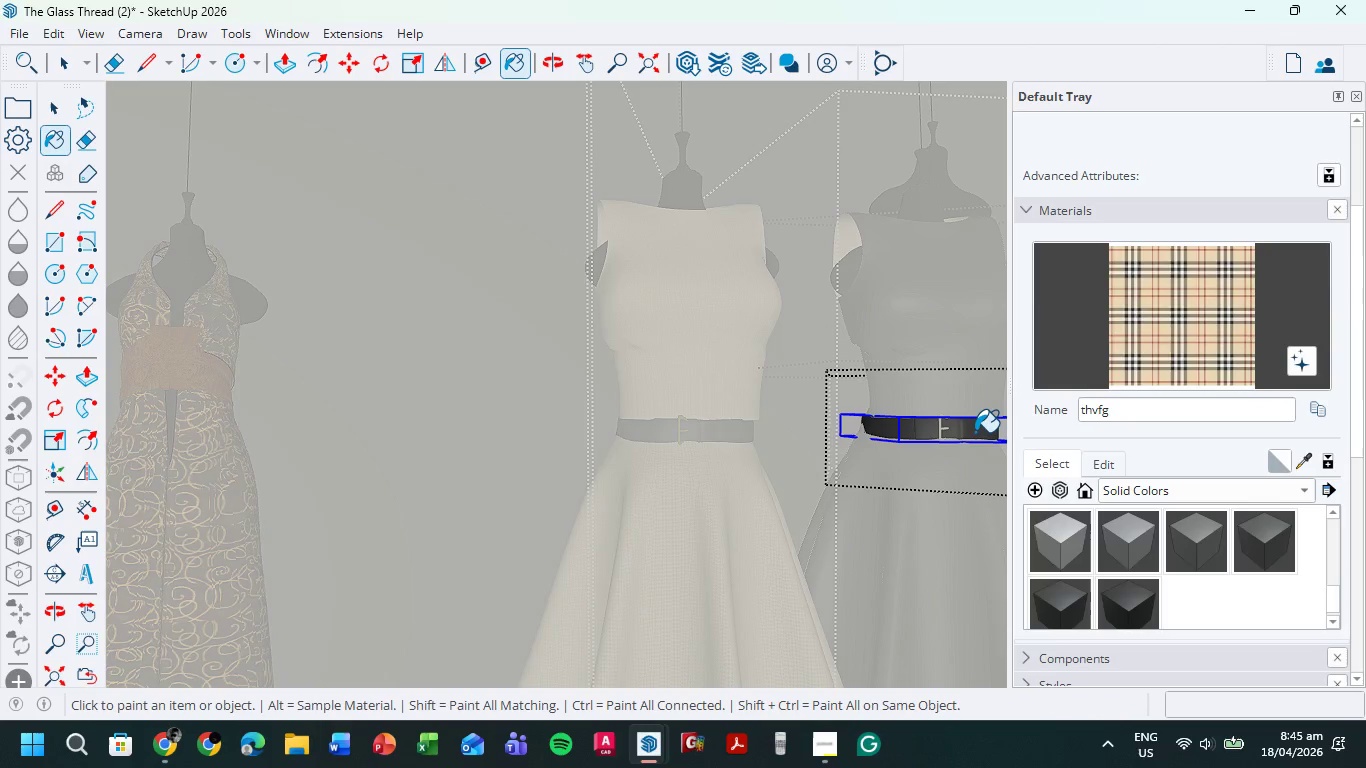 
double_click([972, 427])
 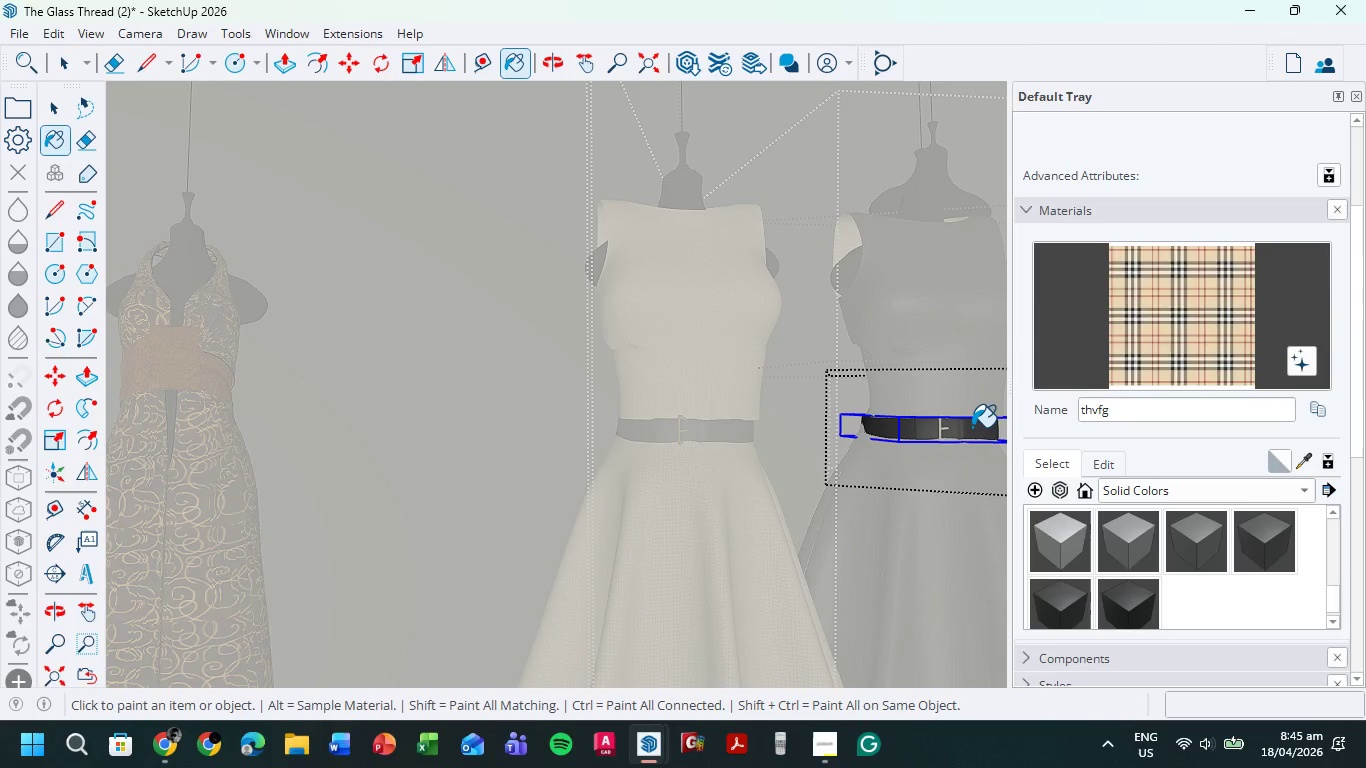 
triple_click([972, 427])
 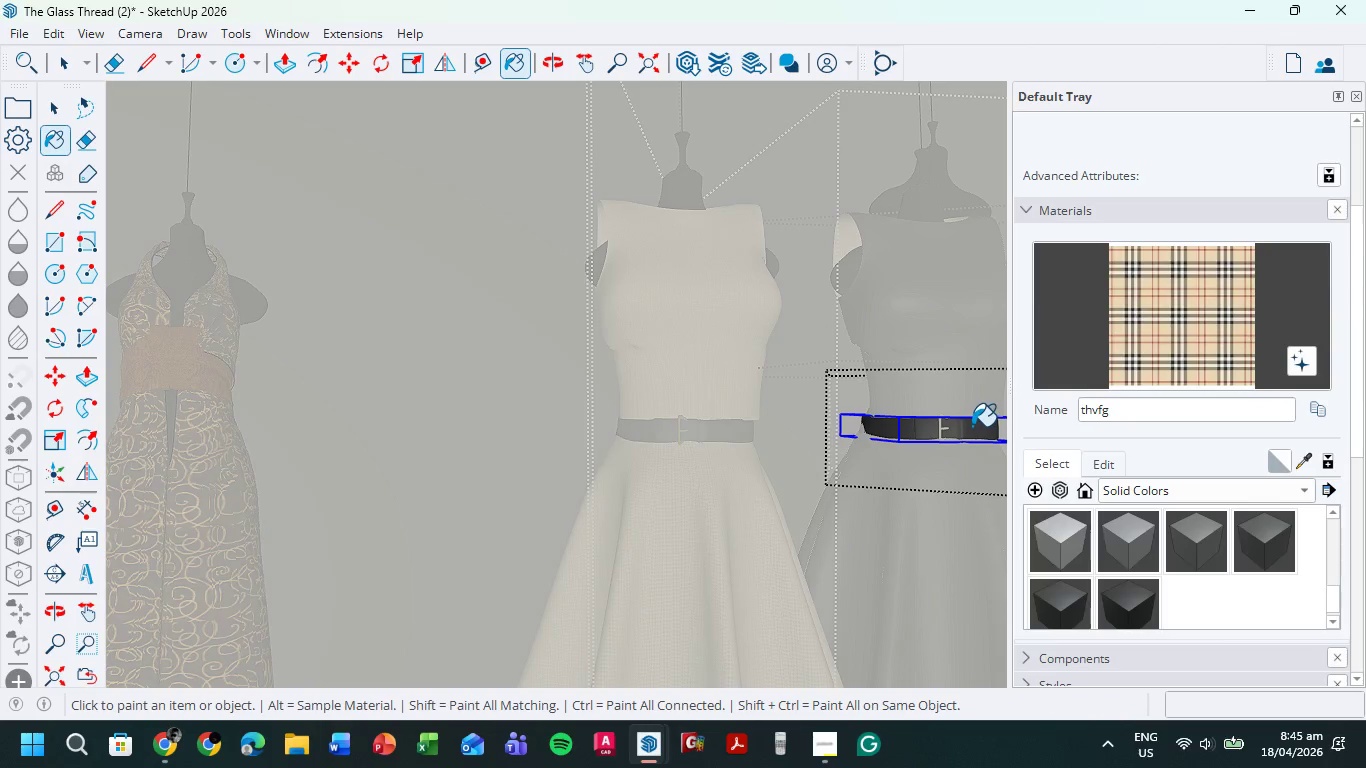 
triple_click([972, 427])
 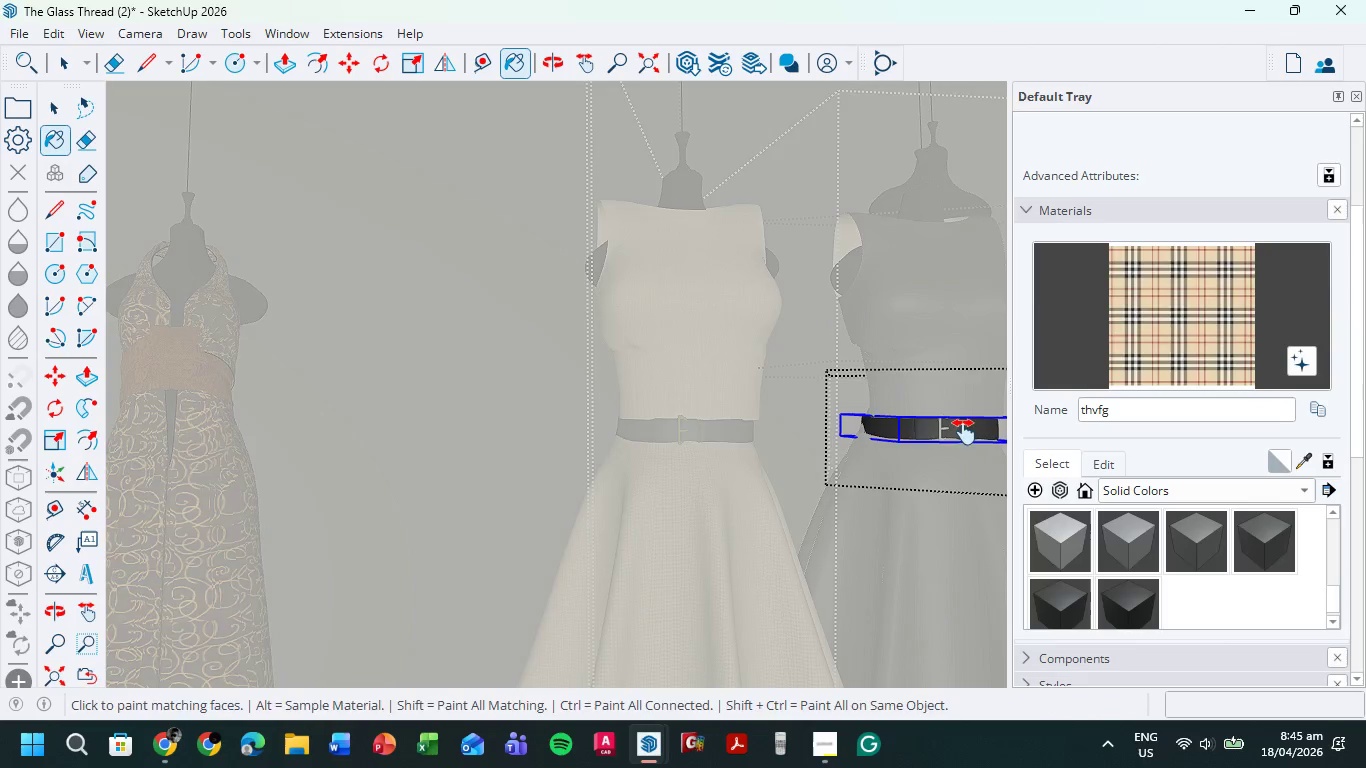 
hold_key(key=ShiftLeft, duration=1.23)
 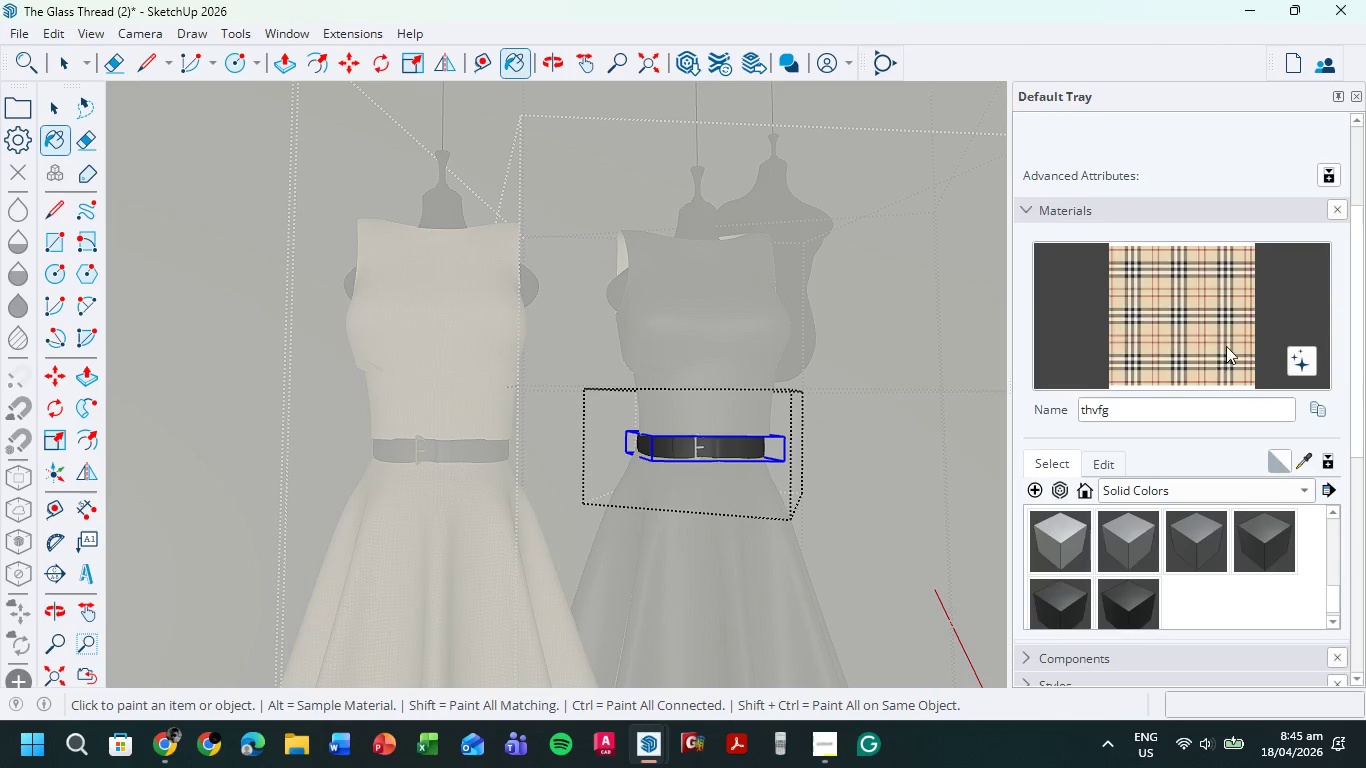 
scroll: coordinate [718, 451], scroll_direction: up, amount: 18.0
 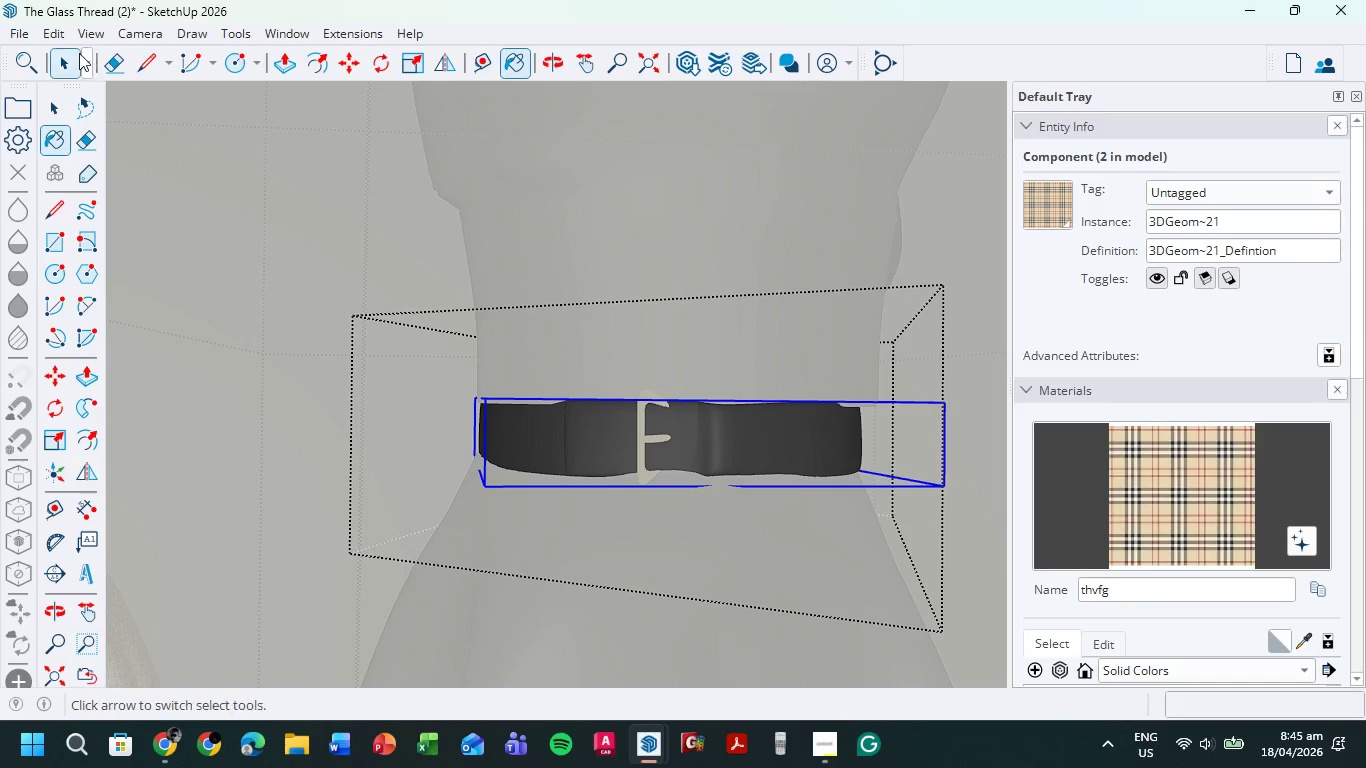 
left_click([73, 53])
 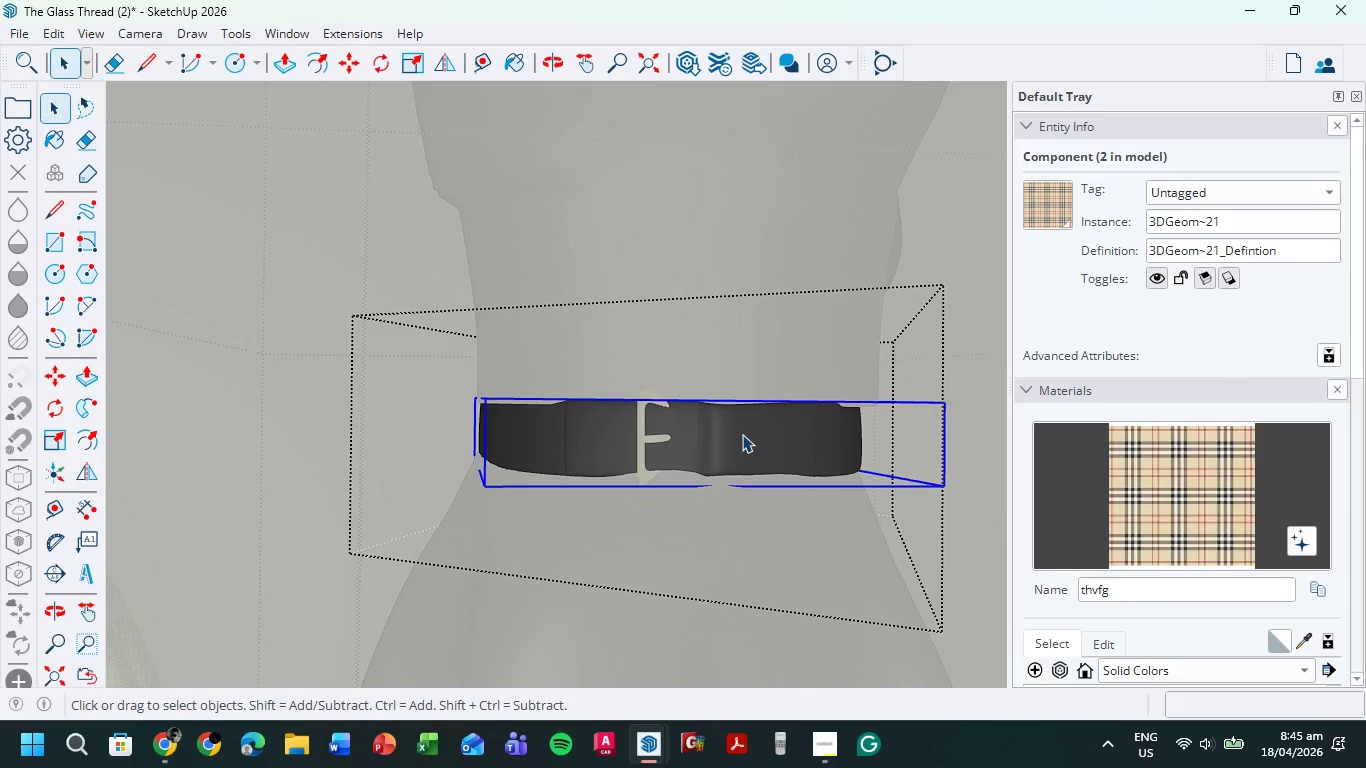 
double_click([742, 434])
 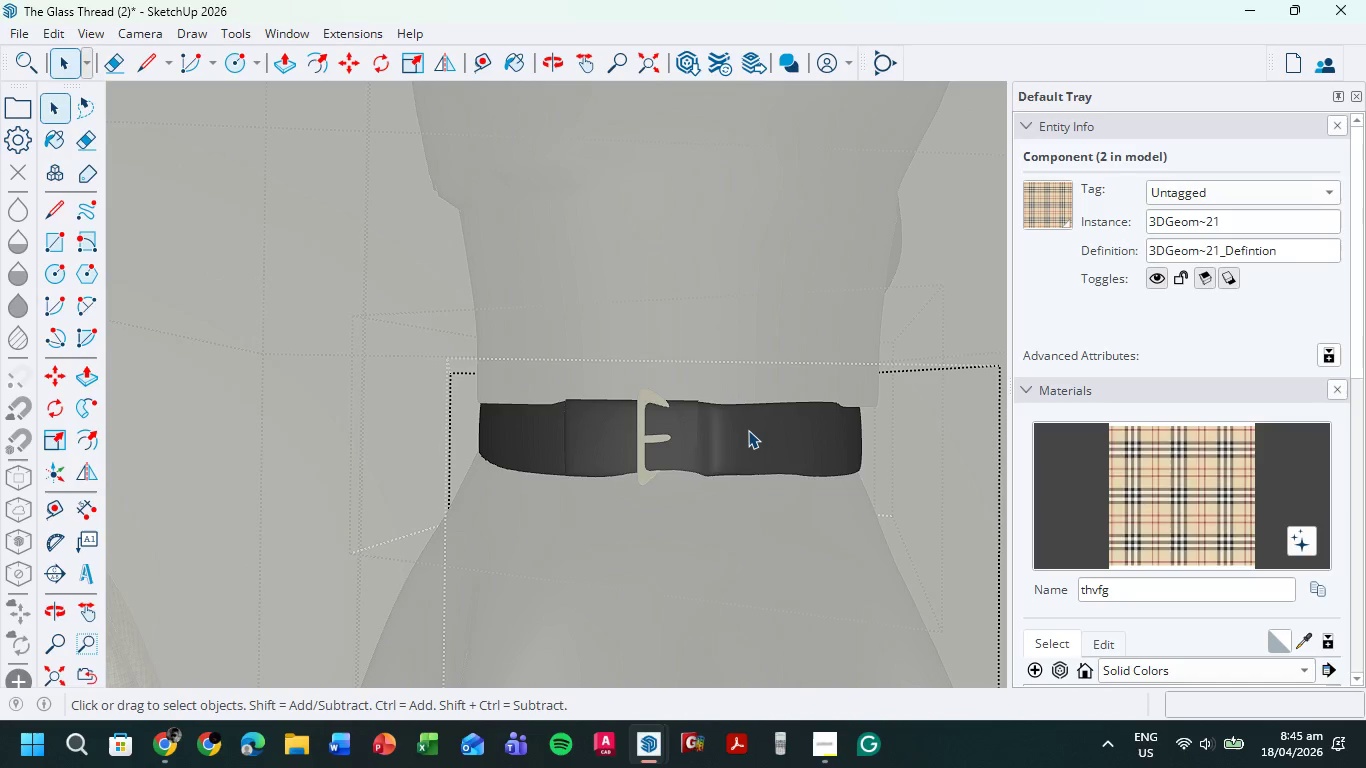 
triple_click([748, 430])
 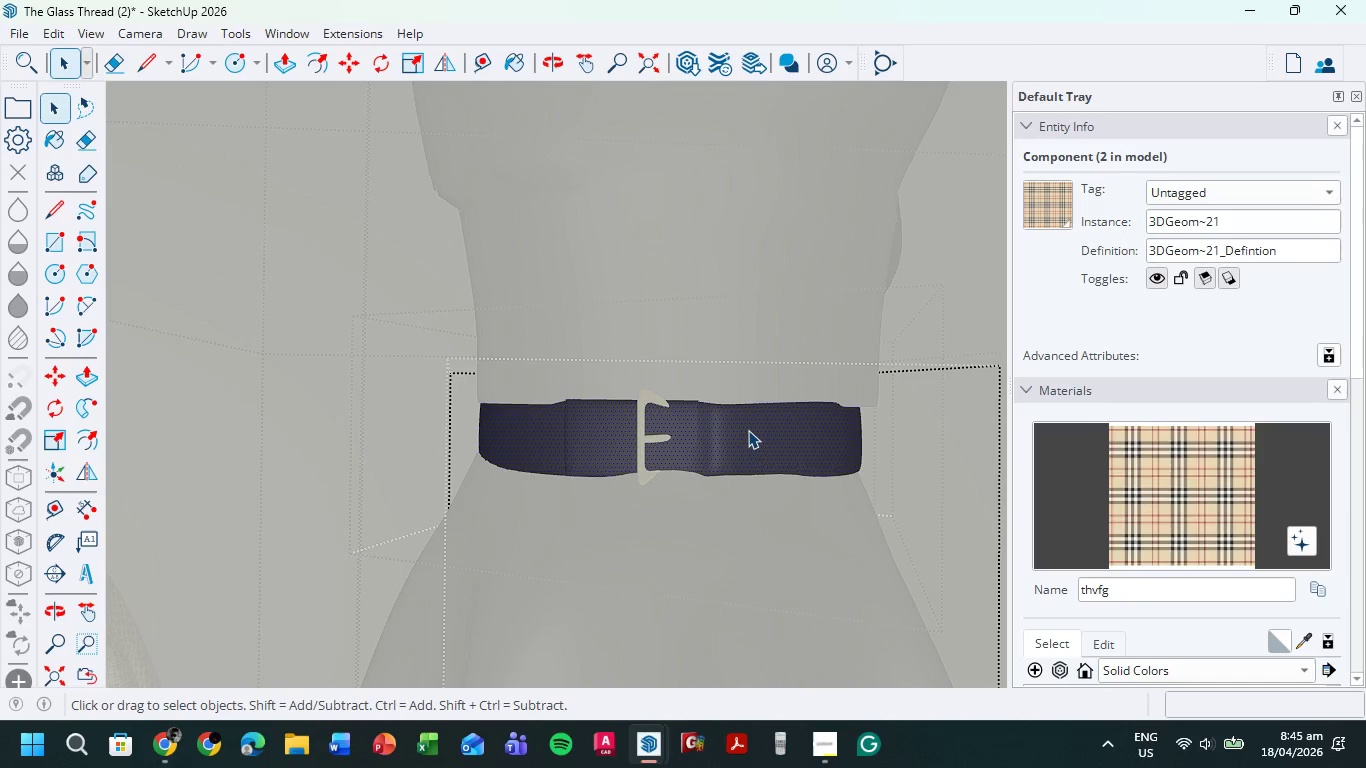 
triple_click([748, 430])
 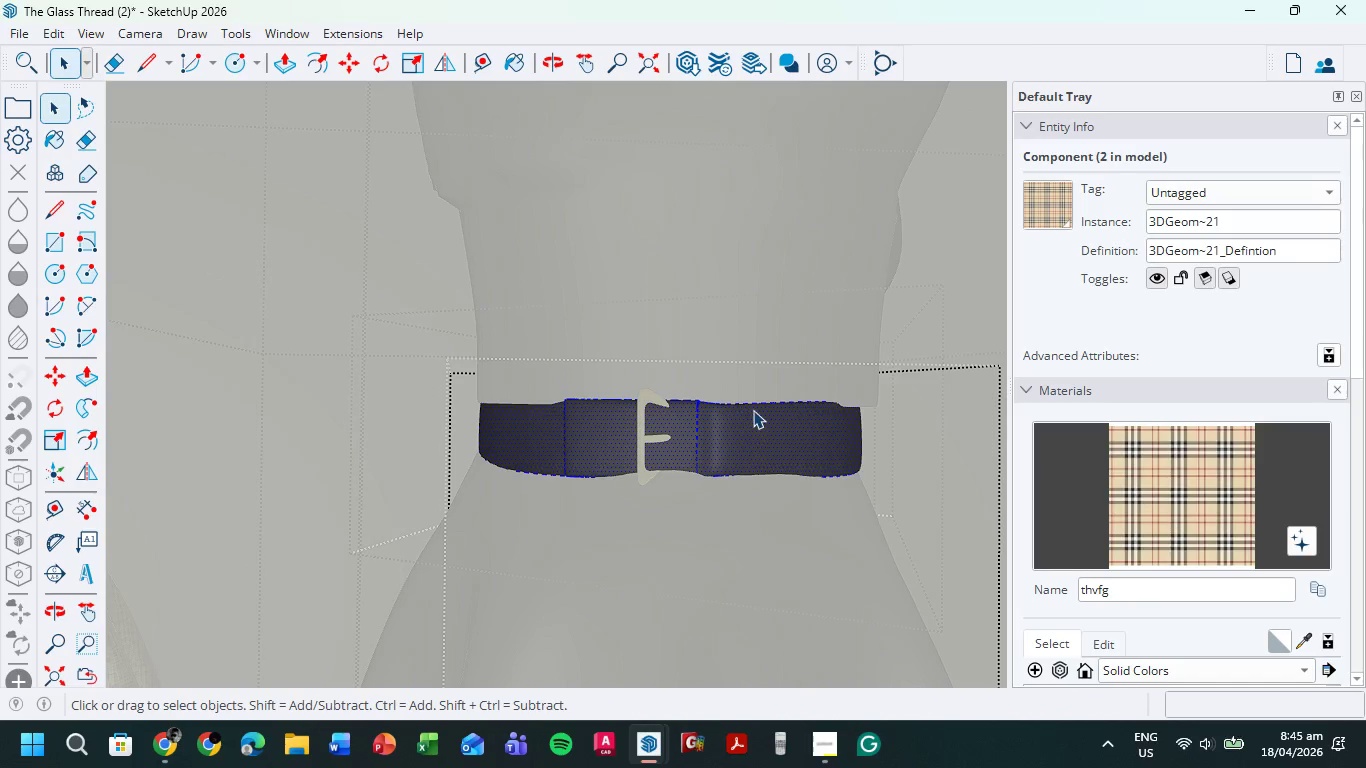 
scroll: coordinate [754, 406], scroll_direction: down, amount: 7.0
 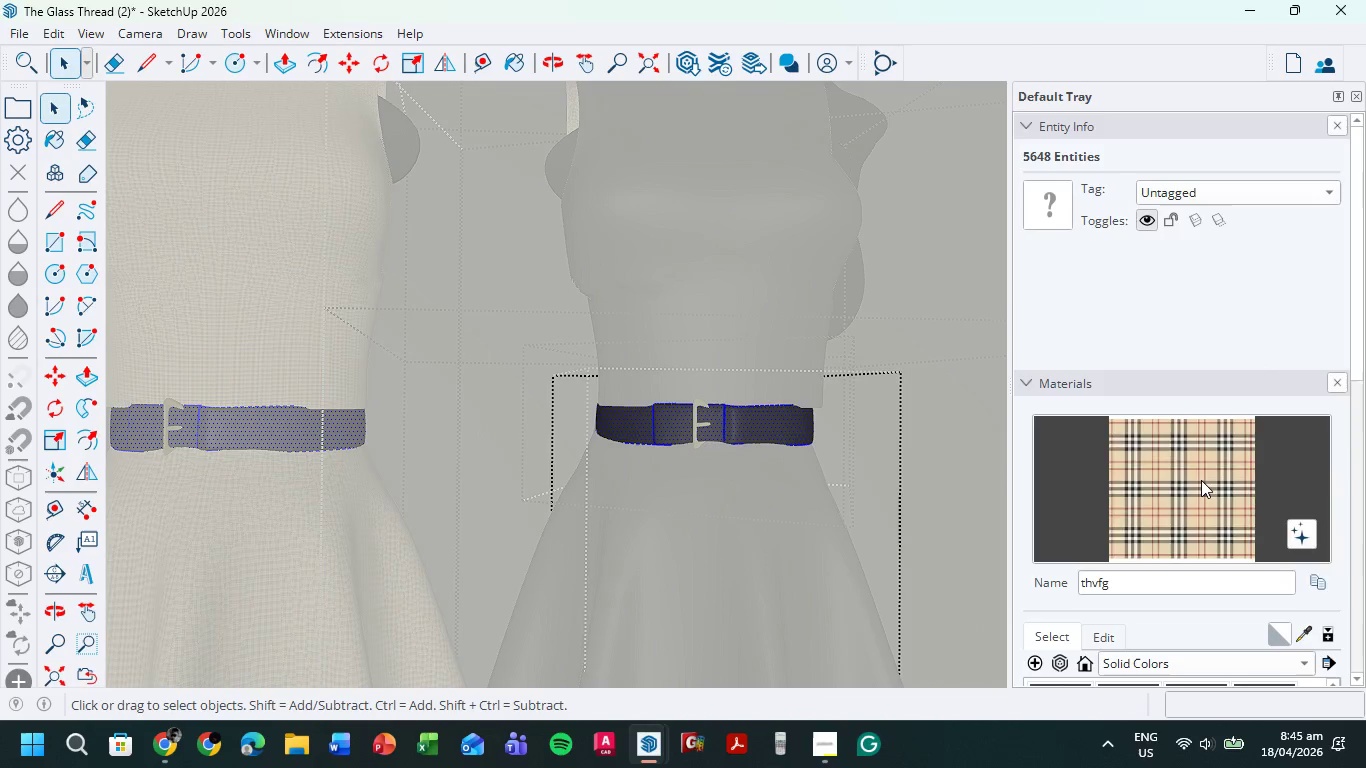 
left_click_drag(start_coordinate=[1201, 480], to_coordinate=[1195, 480])
 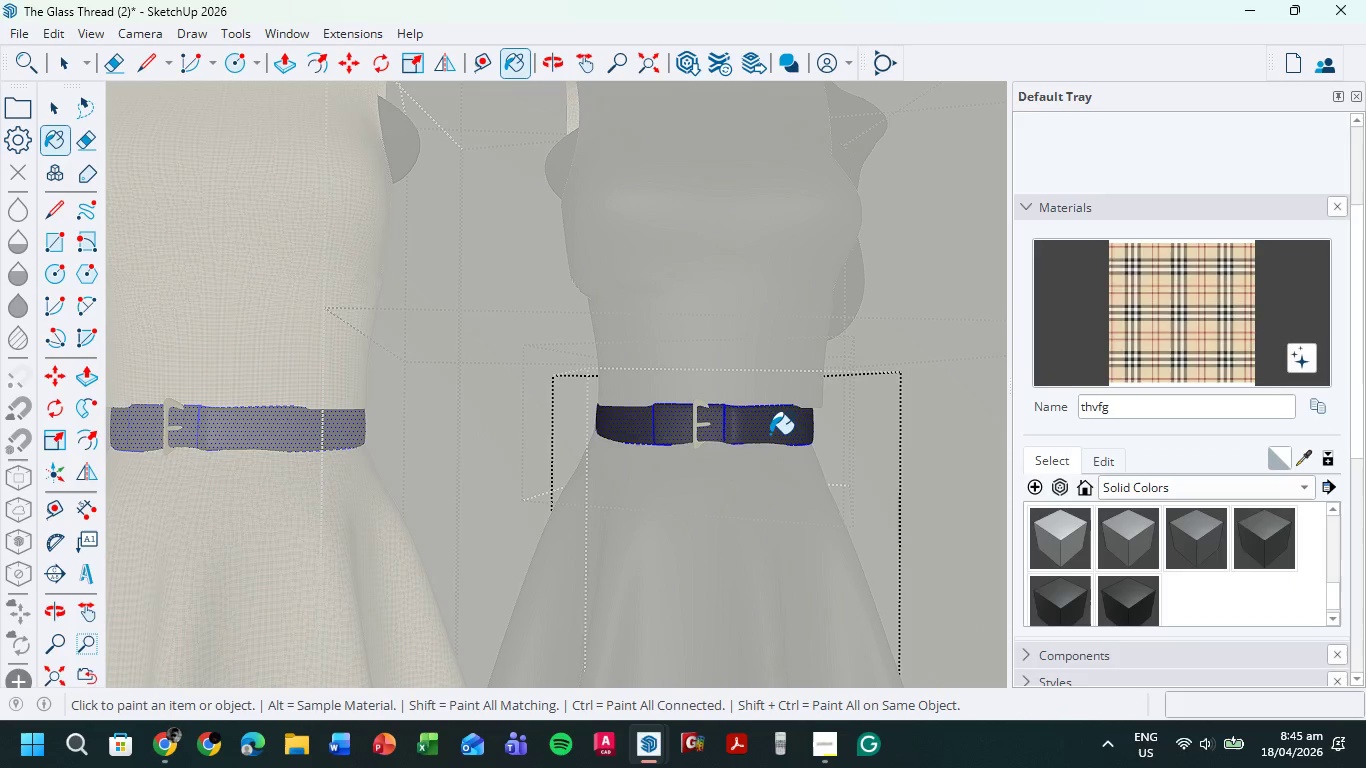 
left_click([770, 434])
 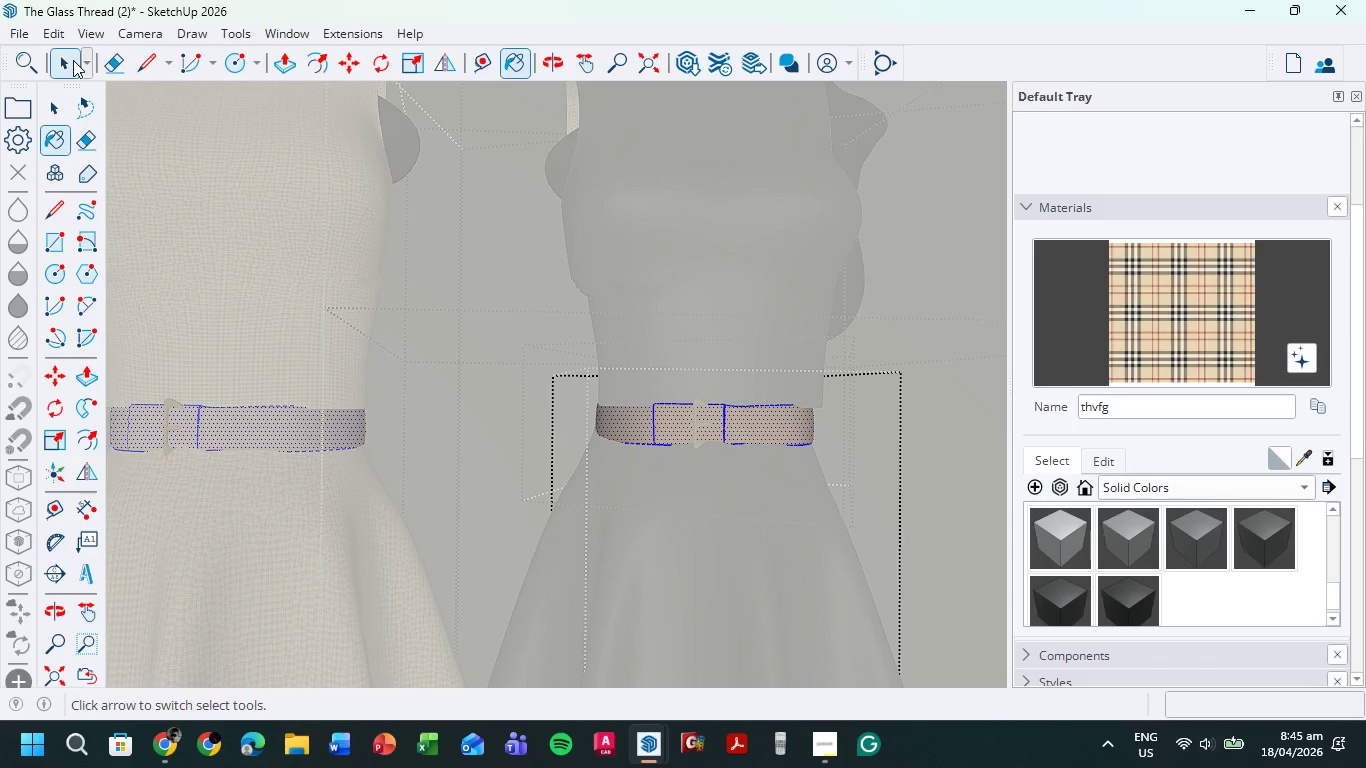 
double_click([767, 235])
 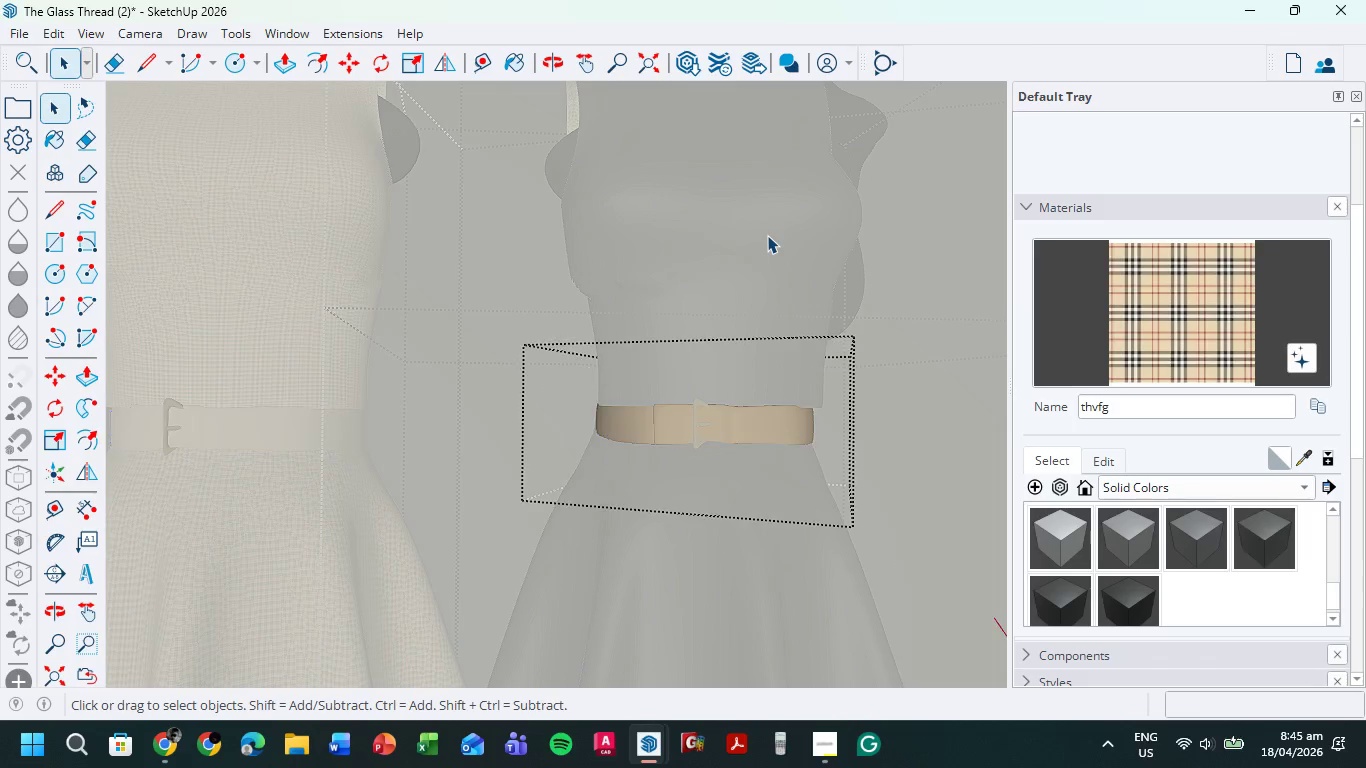 
triple_click([767, 235])
 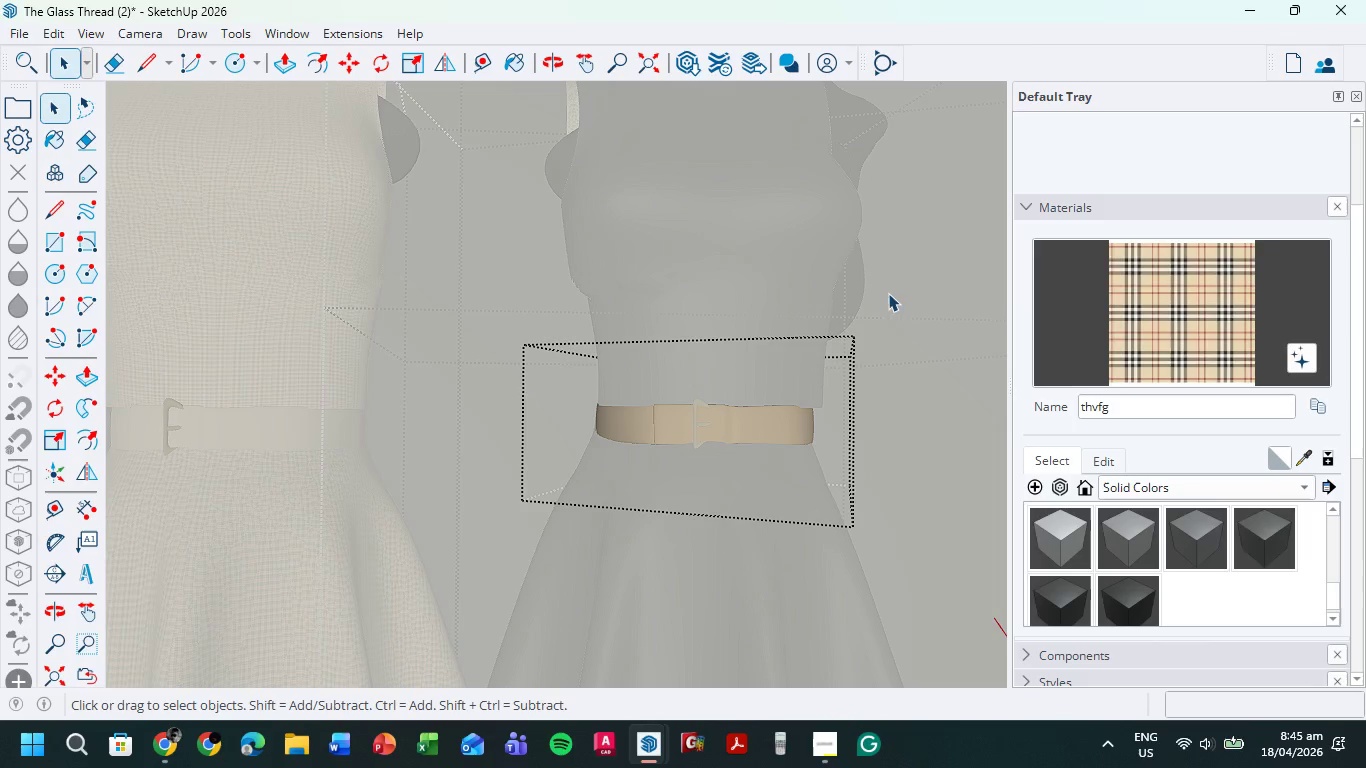 
triple_click([898, 303])
 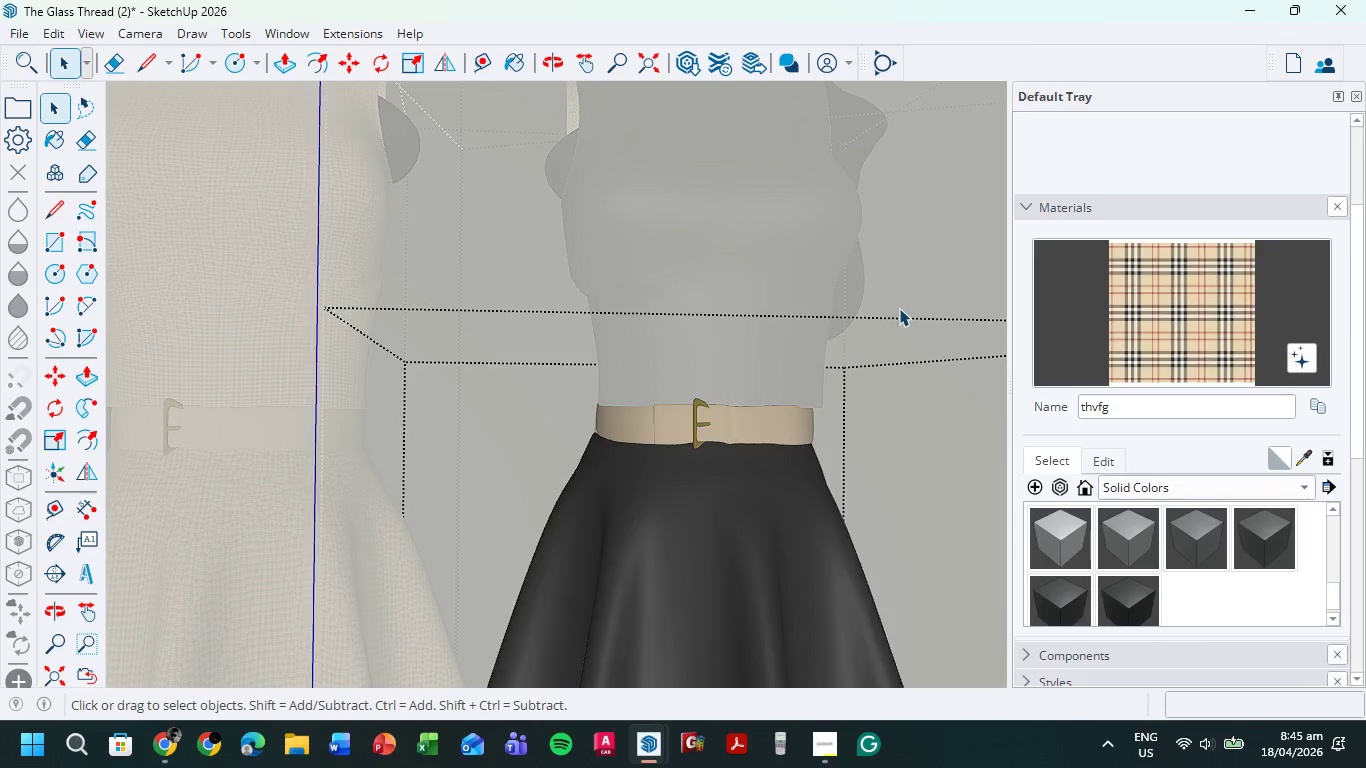 
left_click_drag(start_coordinate=[898, 303], to_coordinate=[899, 308])
 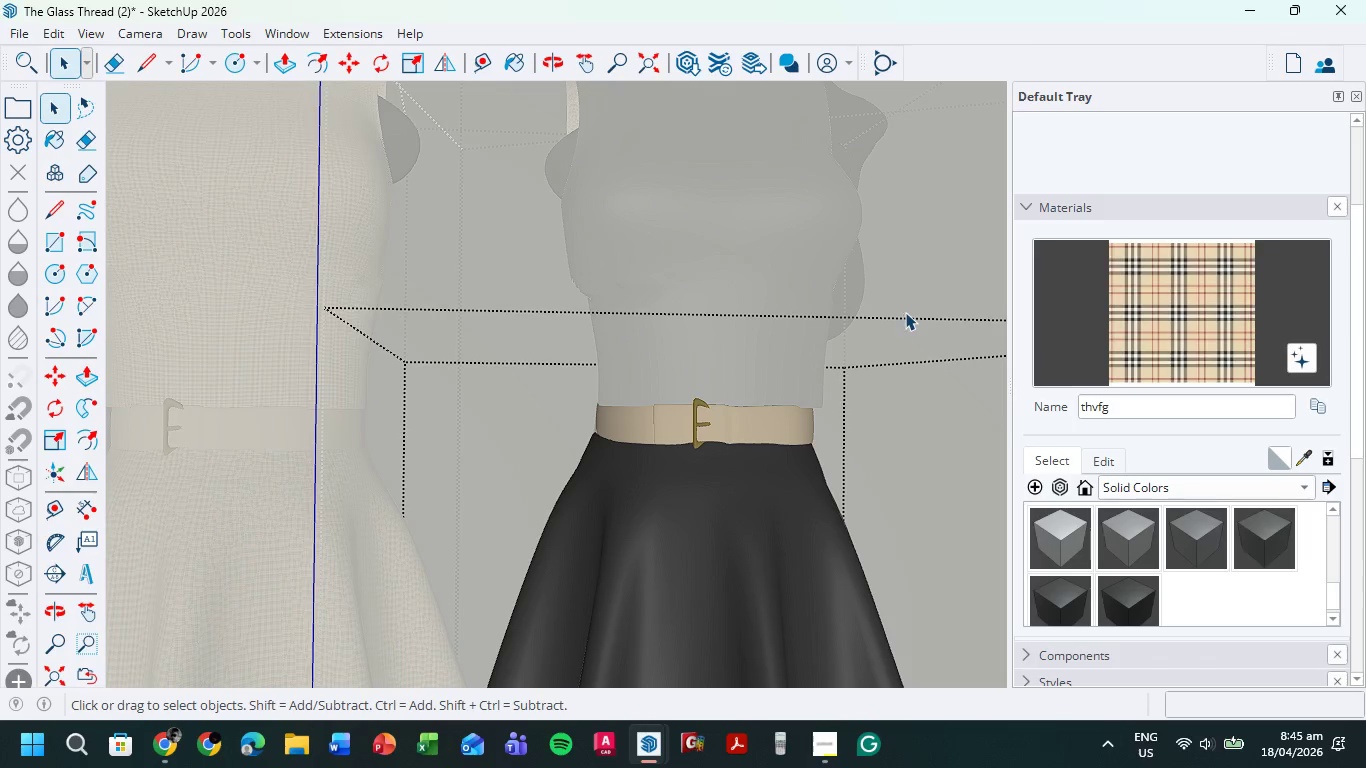 
triple_click([902, 312])
 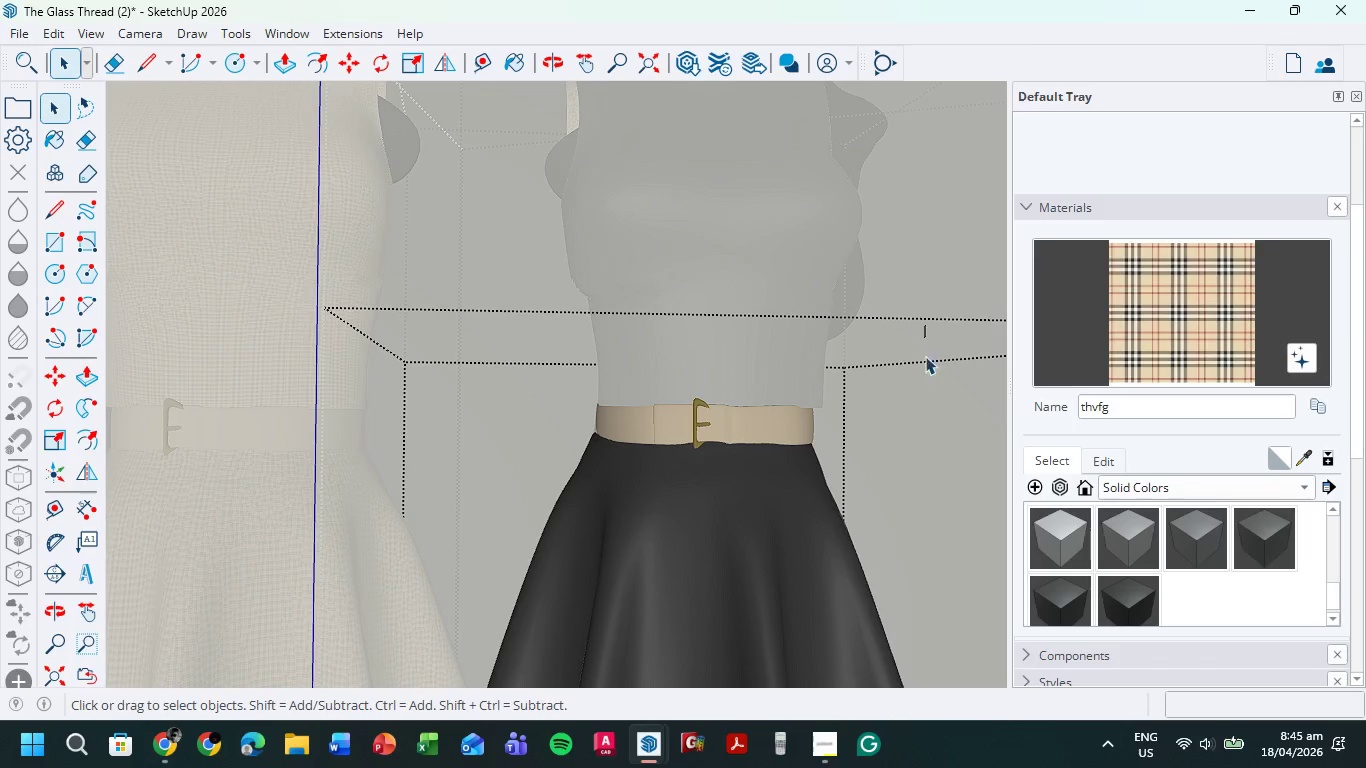 
left_click_drag(start_coordinate=[925, 326], to_coordinate=[922, 386])
 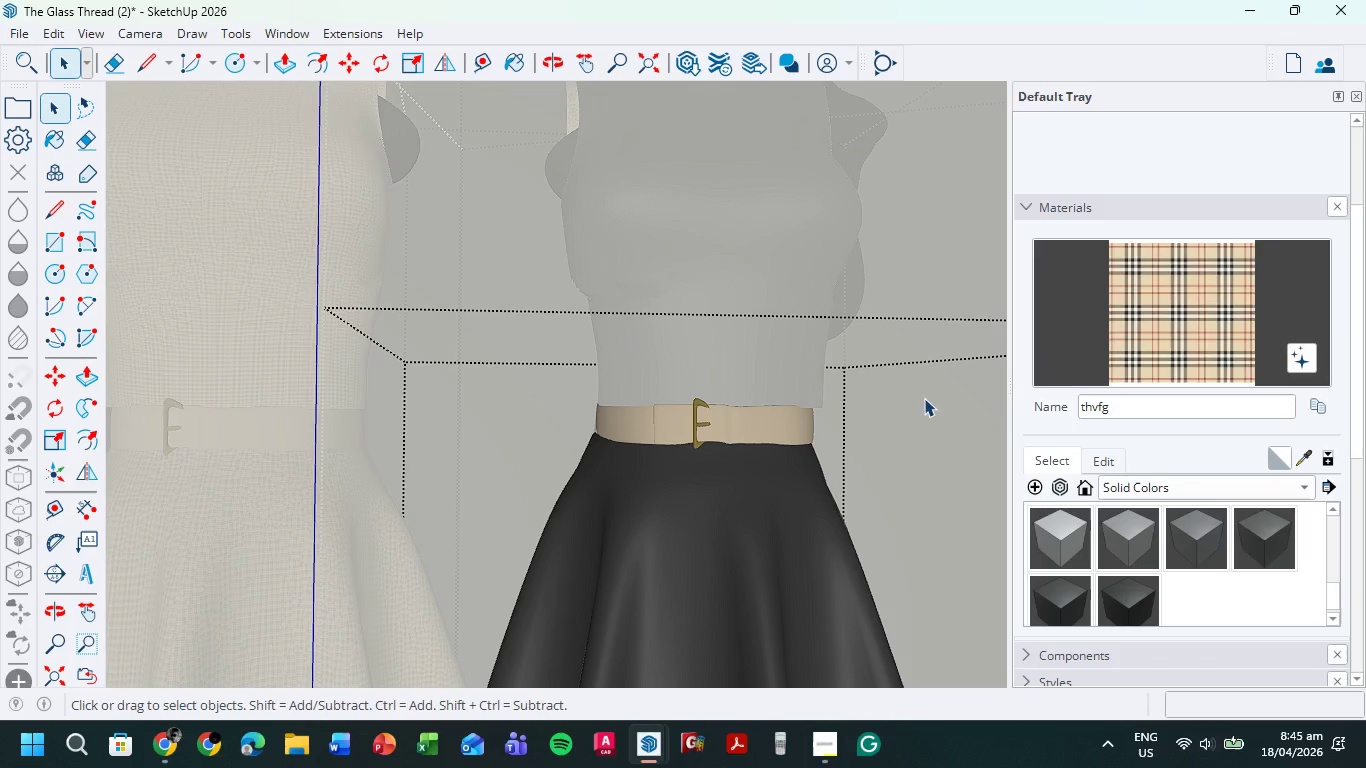 
left_click_drag(start_coordinate=[922, 389], to_coordinate=[923, 398])
 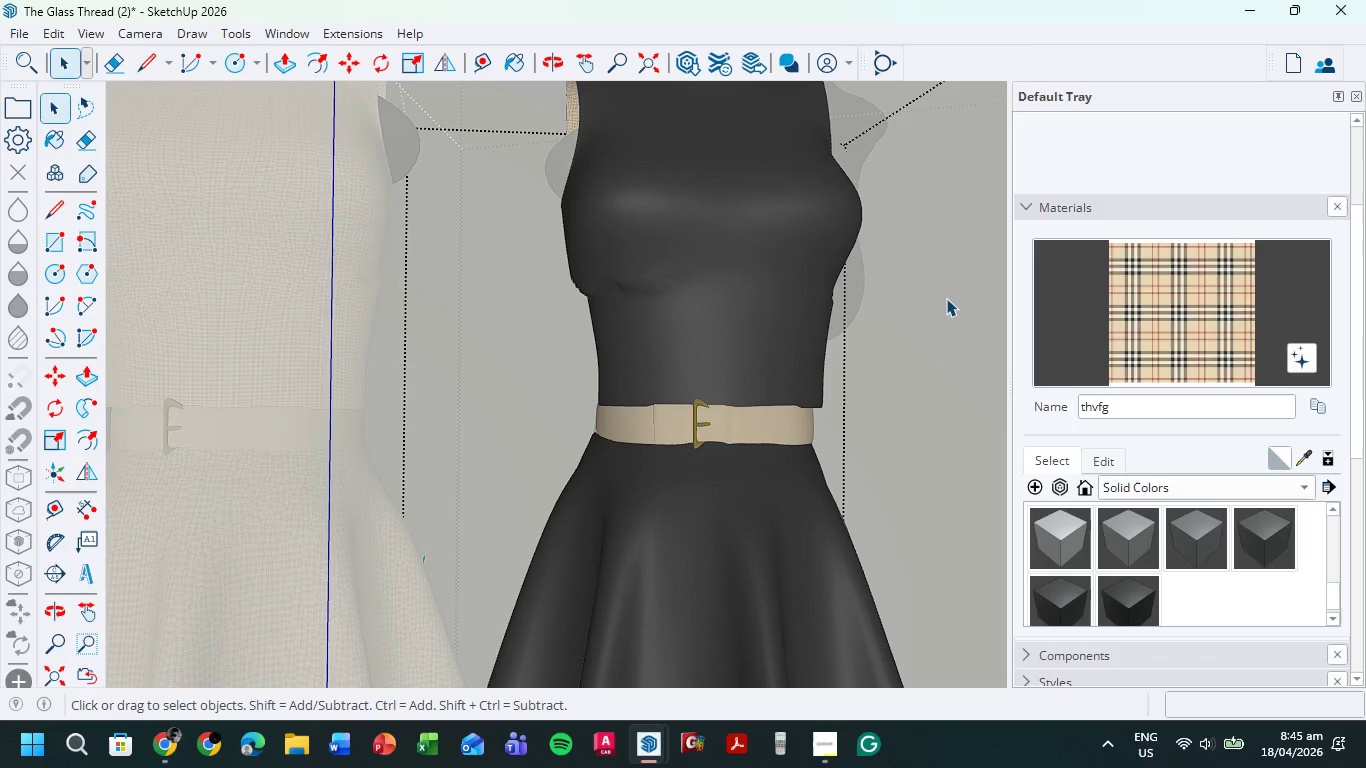 
triple_click([946, 298])
 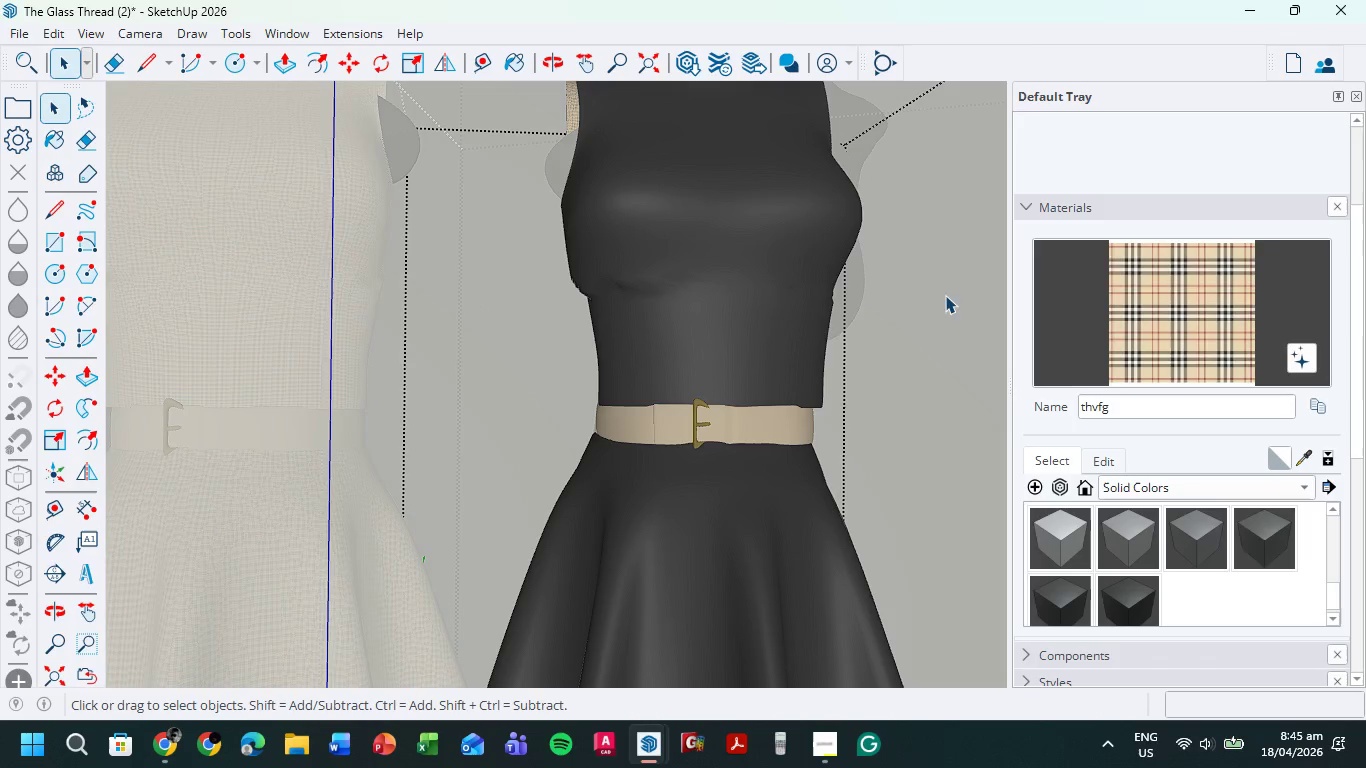 
triple_click([945, 296])
 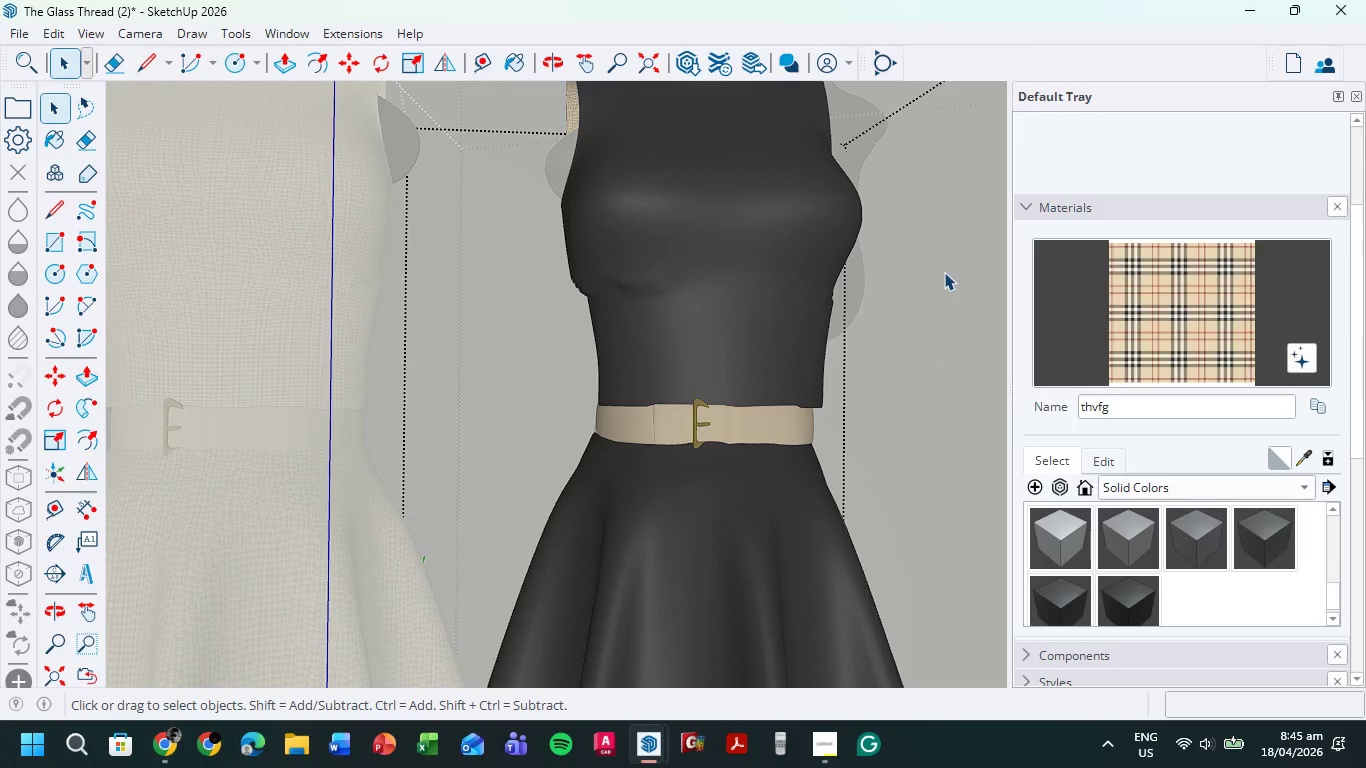 
double_click([944, 272])
 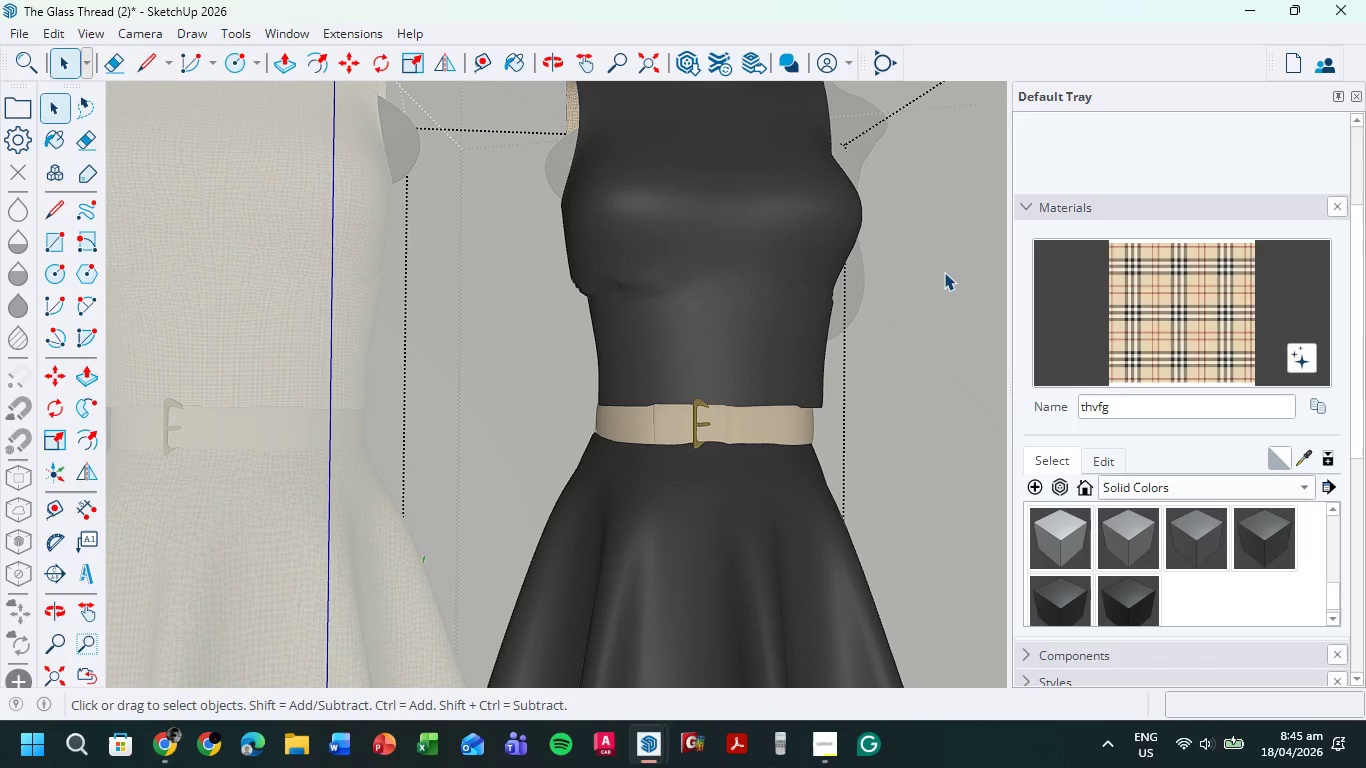 
triple_click([944, 272])
 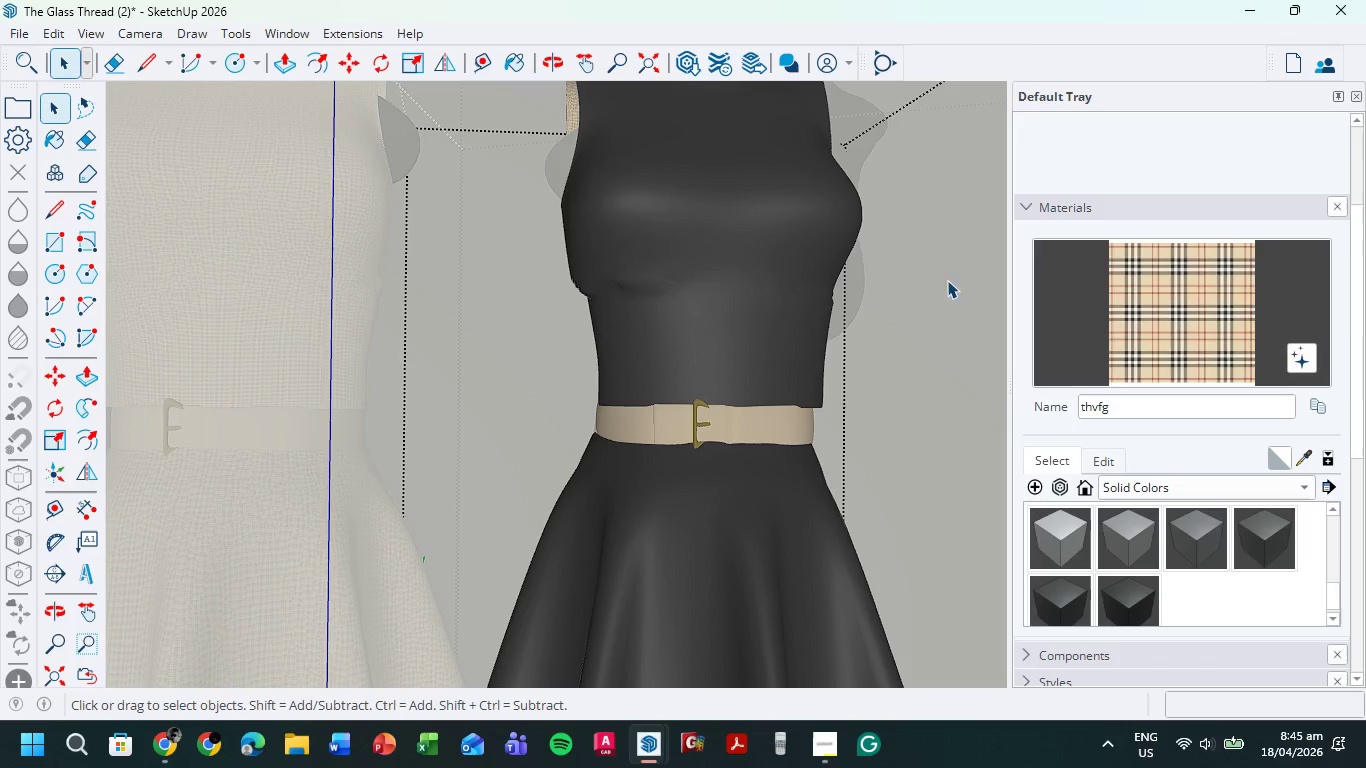 
left_click_drag(start_coordinate=[948, 287], to_coordinate=[944, 323])
 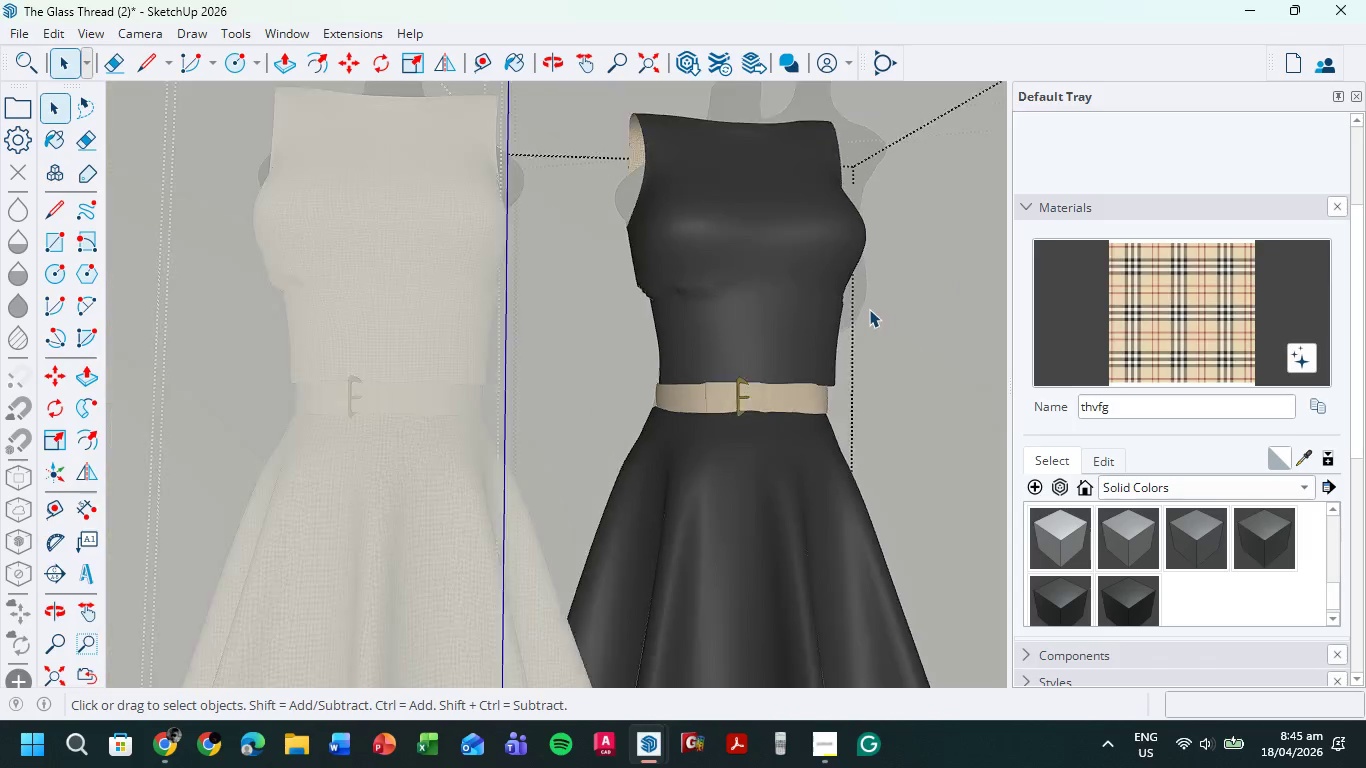 
scroll: coordinate [789, 318], scroll_direction: down, amount: 10.0
 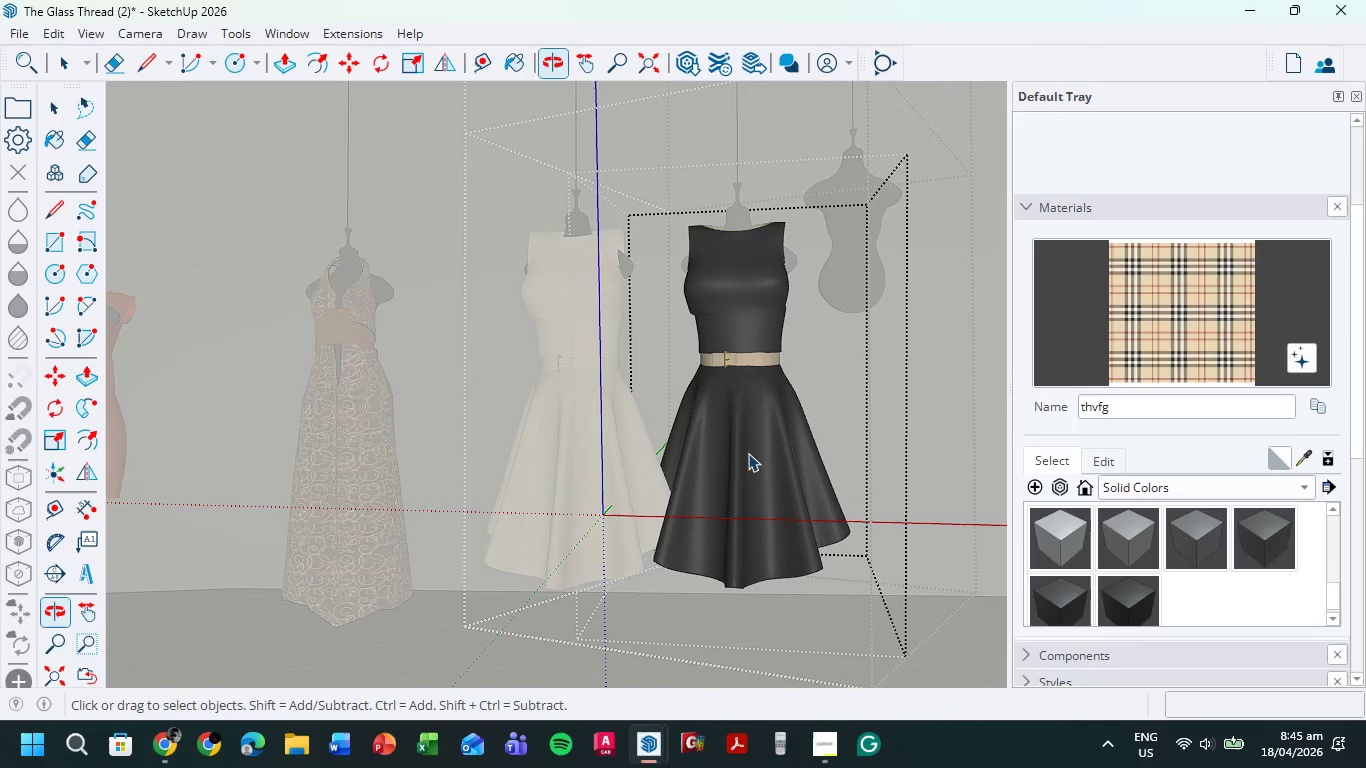 
scroll: coordinate [810, 379], scroll_direction: up, amount: 7.0
 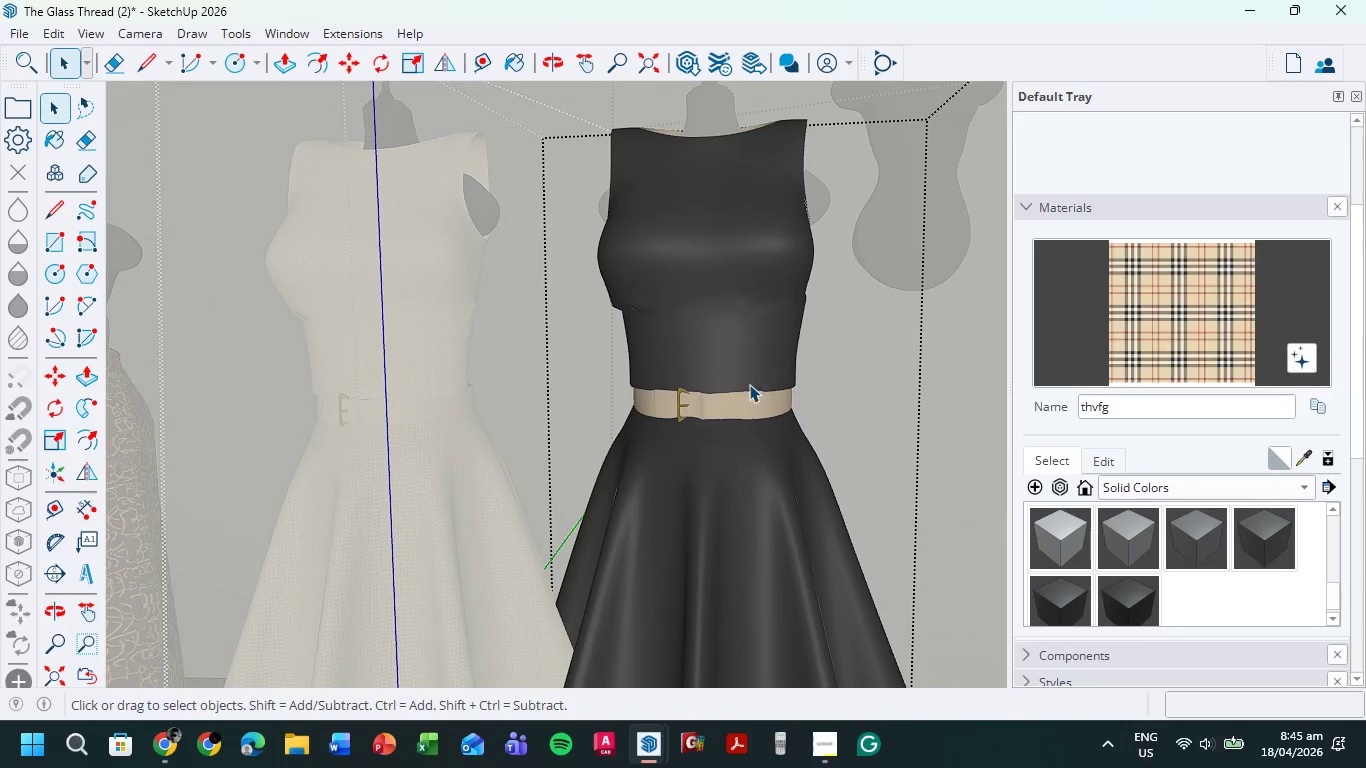 
double_click([746, 407])
 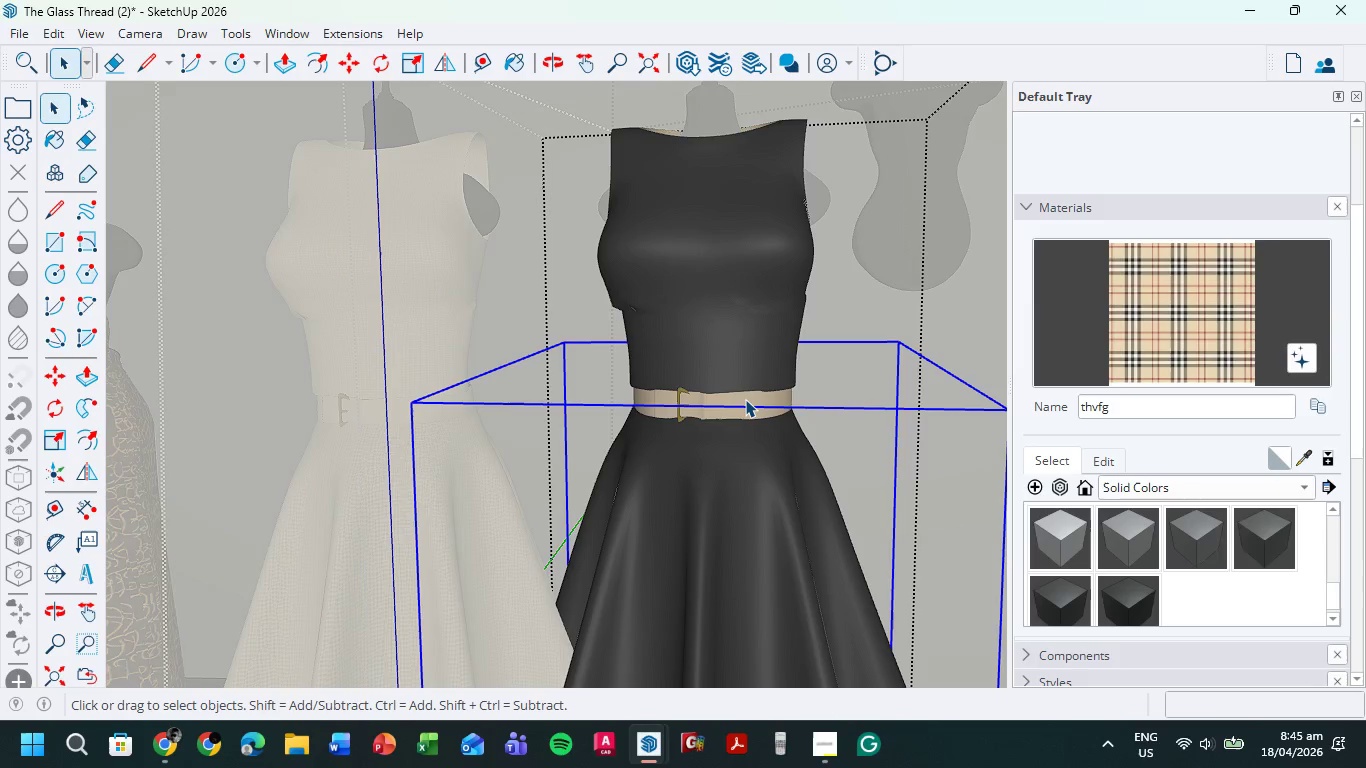 
triple_click([745, 399])
 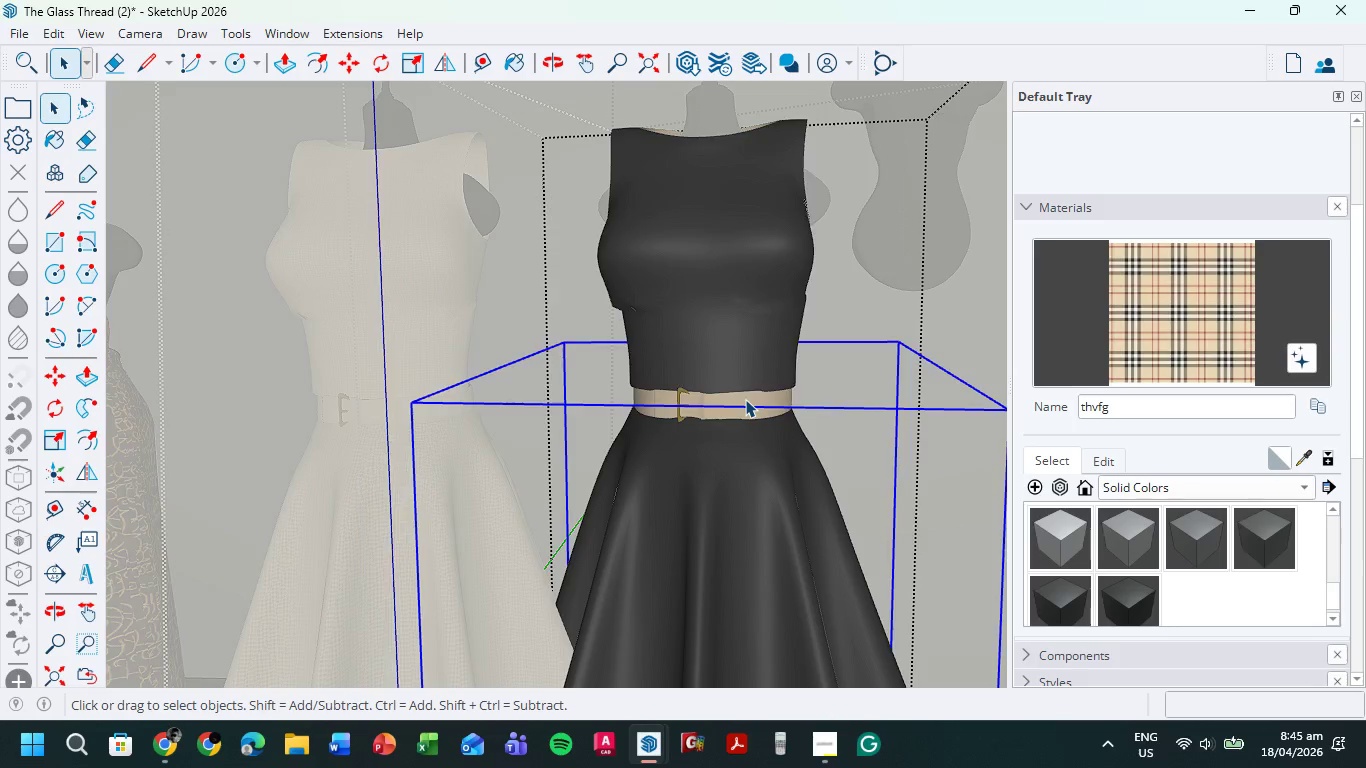 
triple_click([745, 399])
 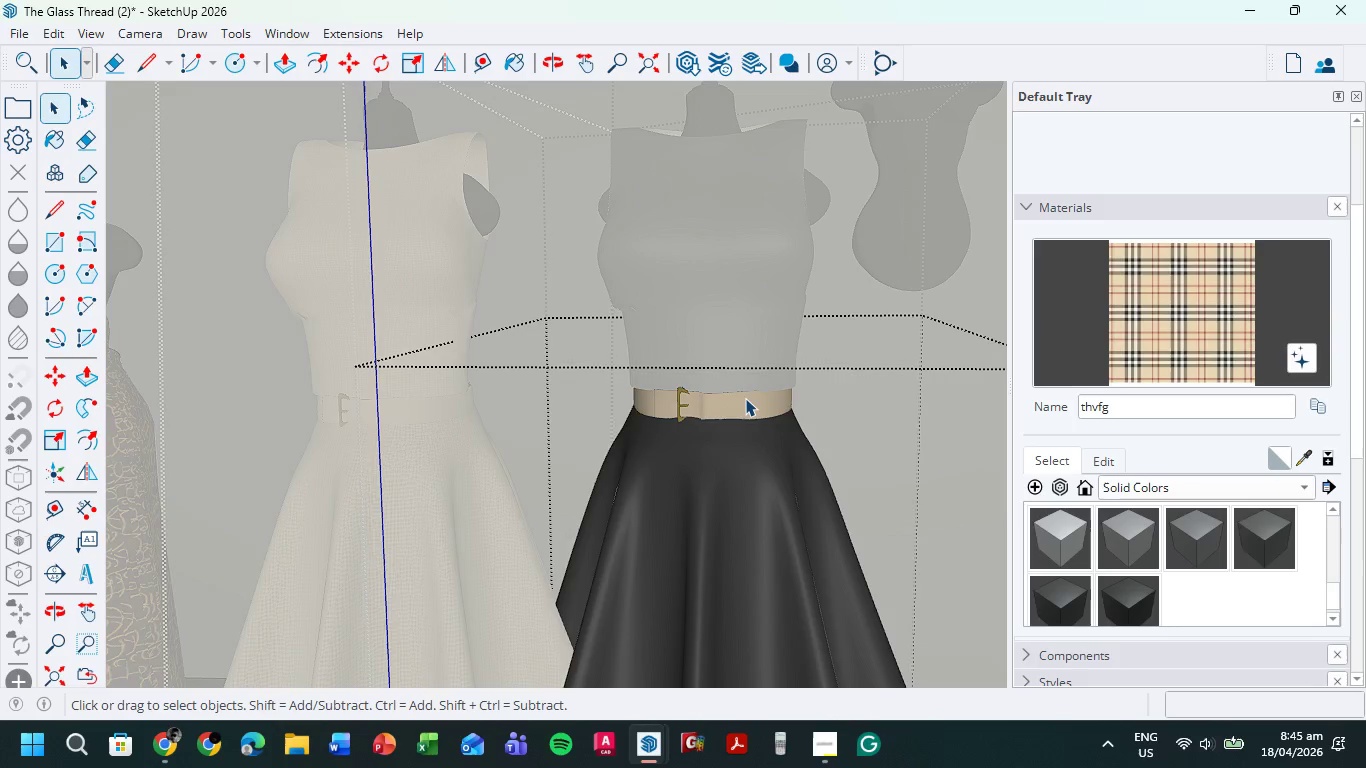 
double_click([745, 399])
 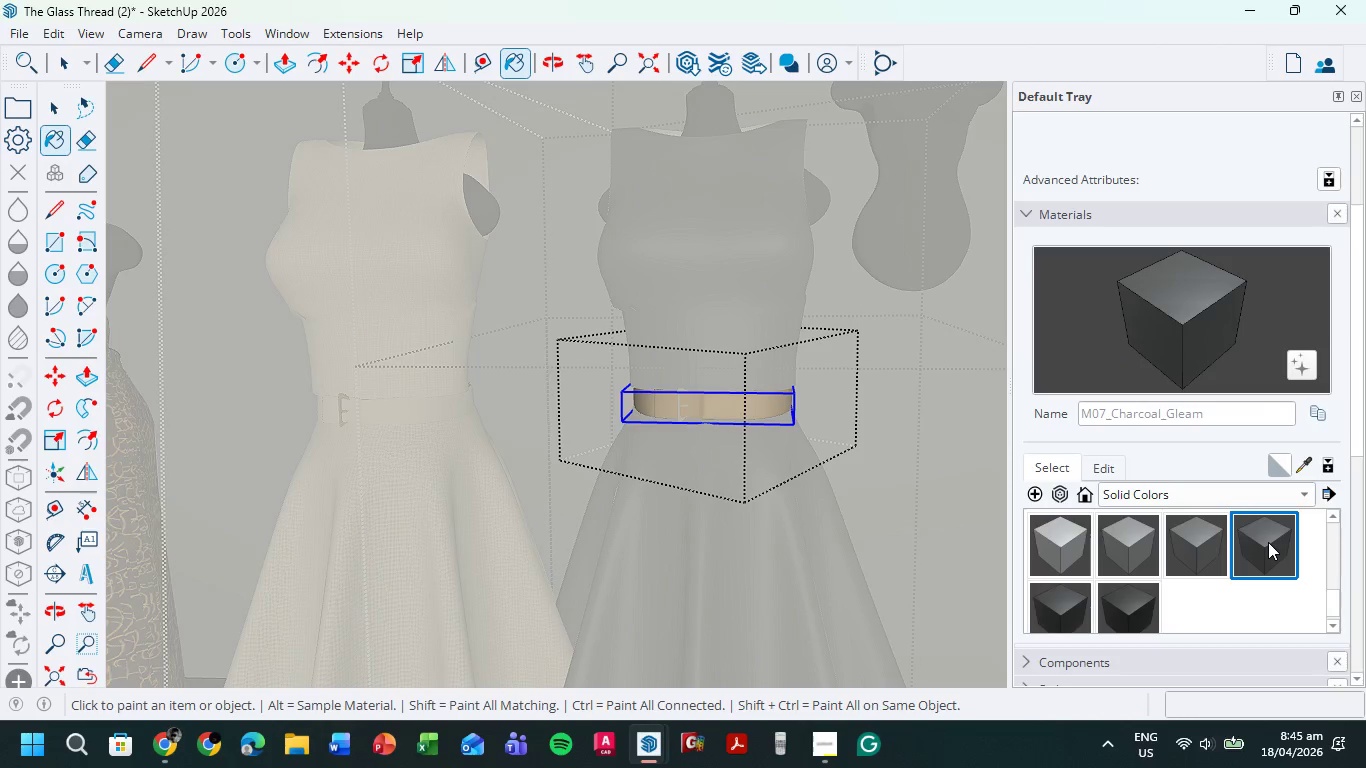 
wait(5.06)
 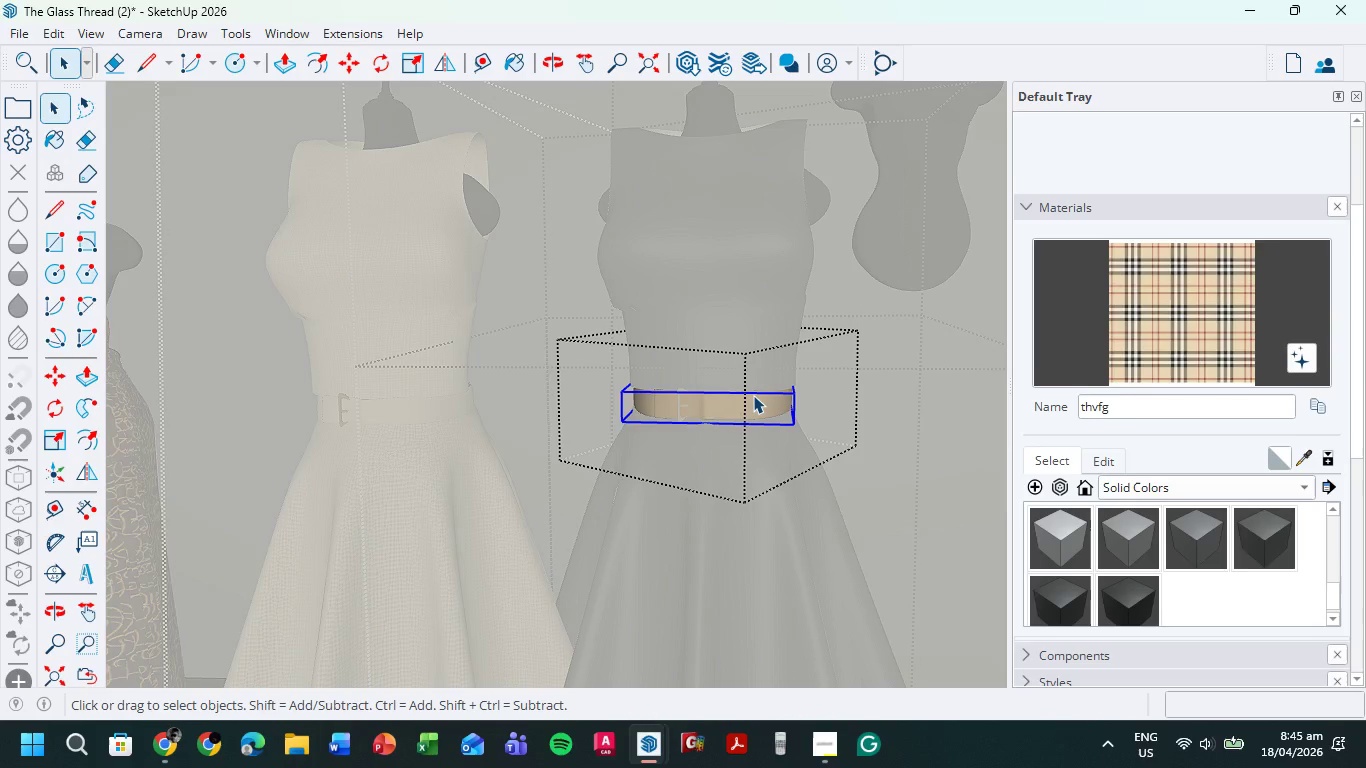 
left_click([435, 389])
 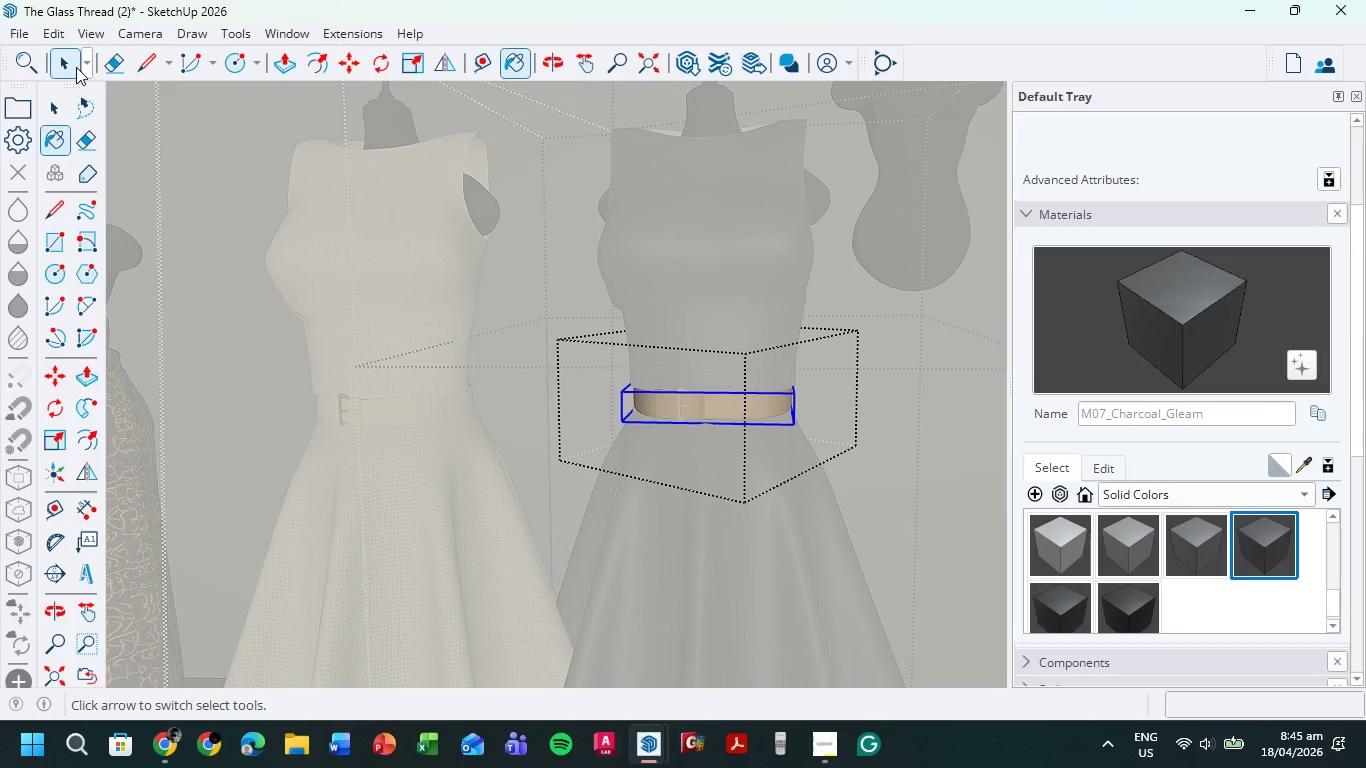 
left_click([74, 66])
 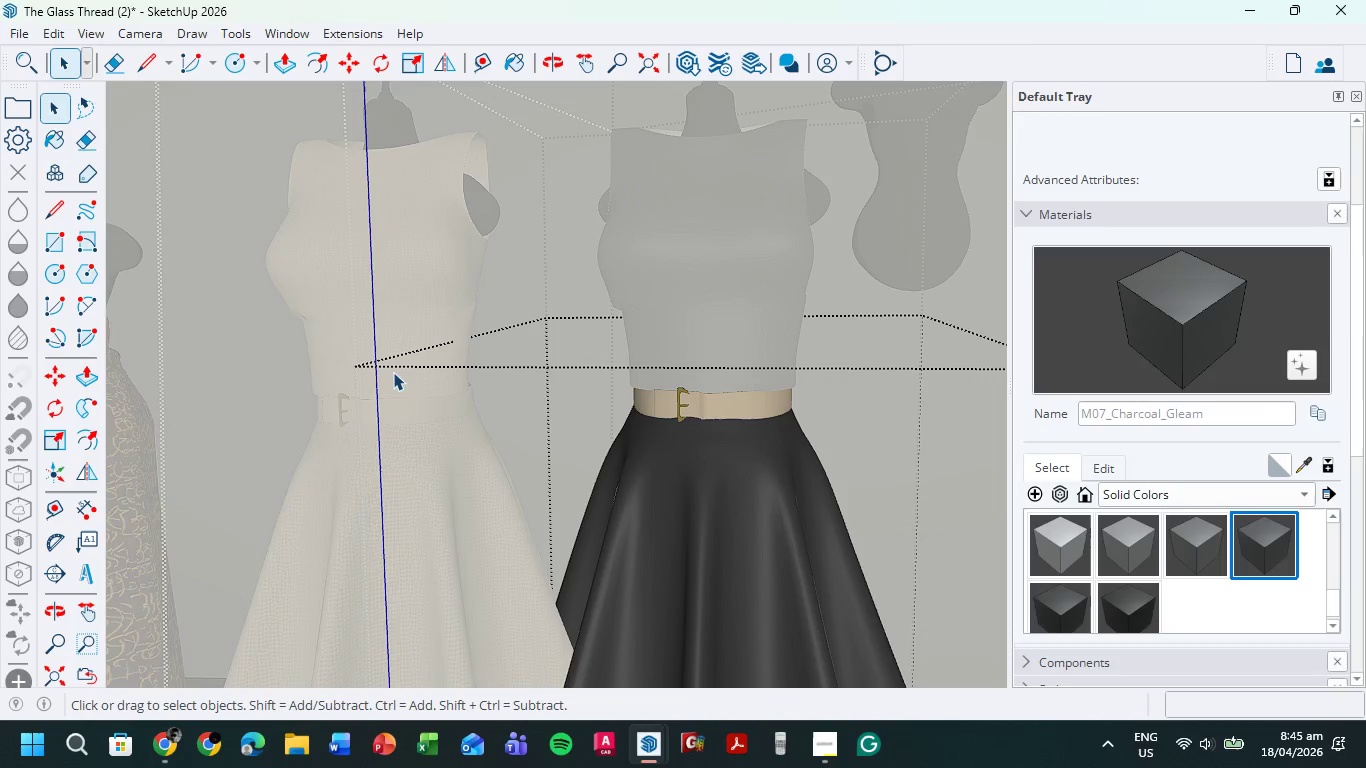 
left_click_drag(start_coordinate=[395, 379], to_coordinate=[396, 384])
 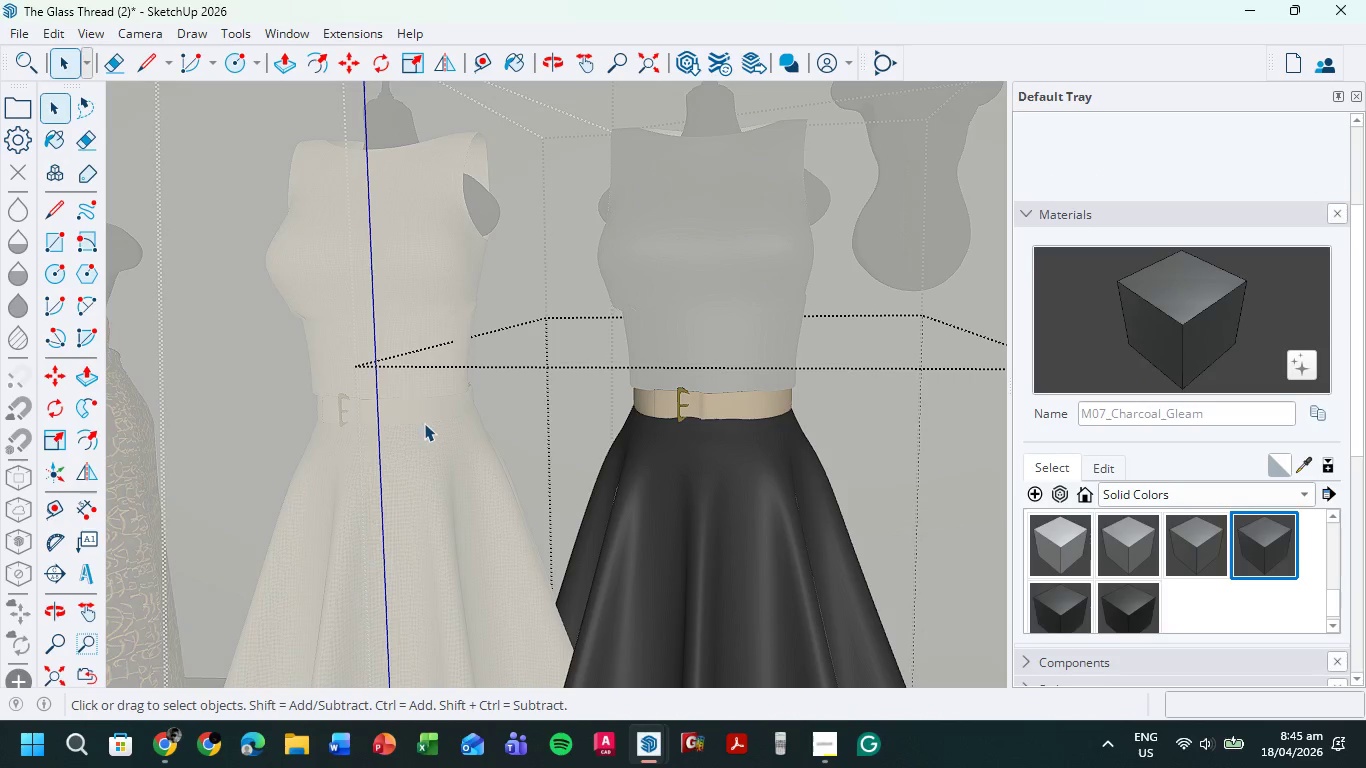 
left_click_drag(start_coordinate=[407, 396], to_coordinate=[424, 423])
 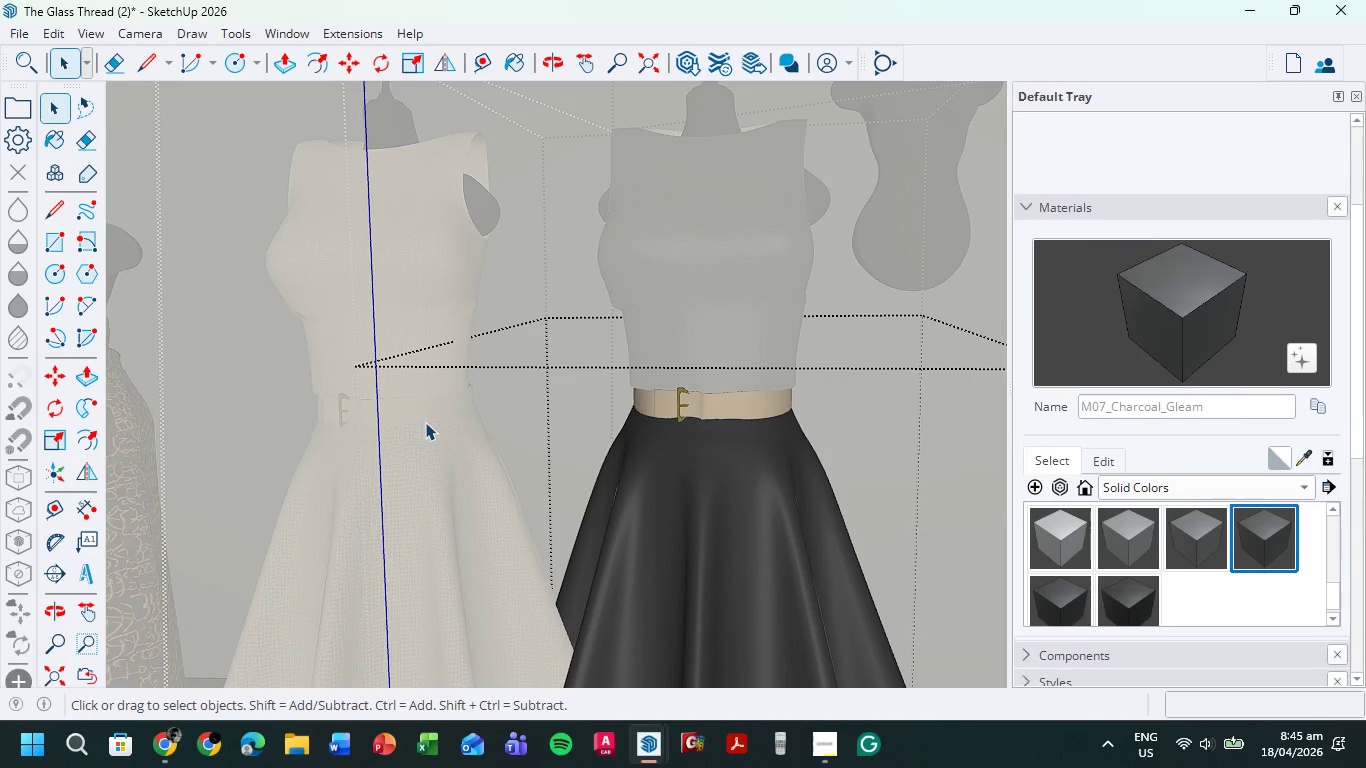 
triple_click([424, 423])
 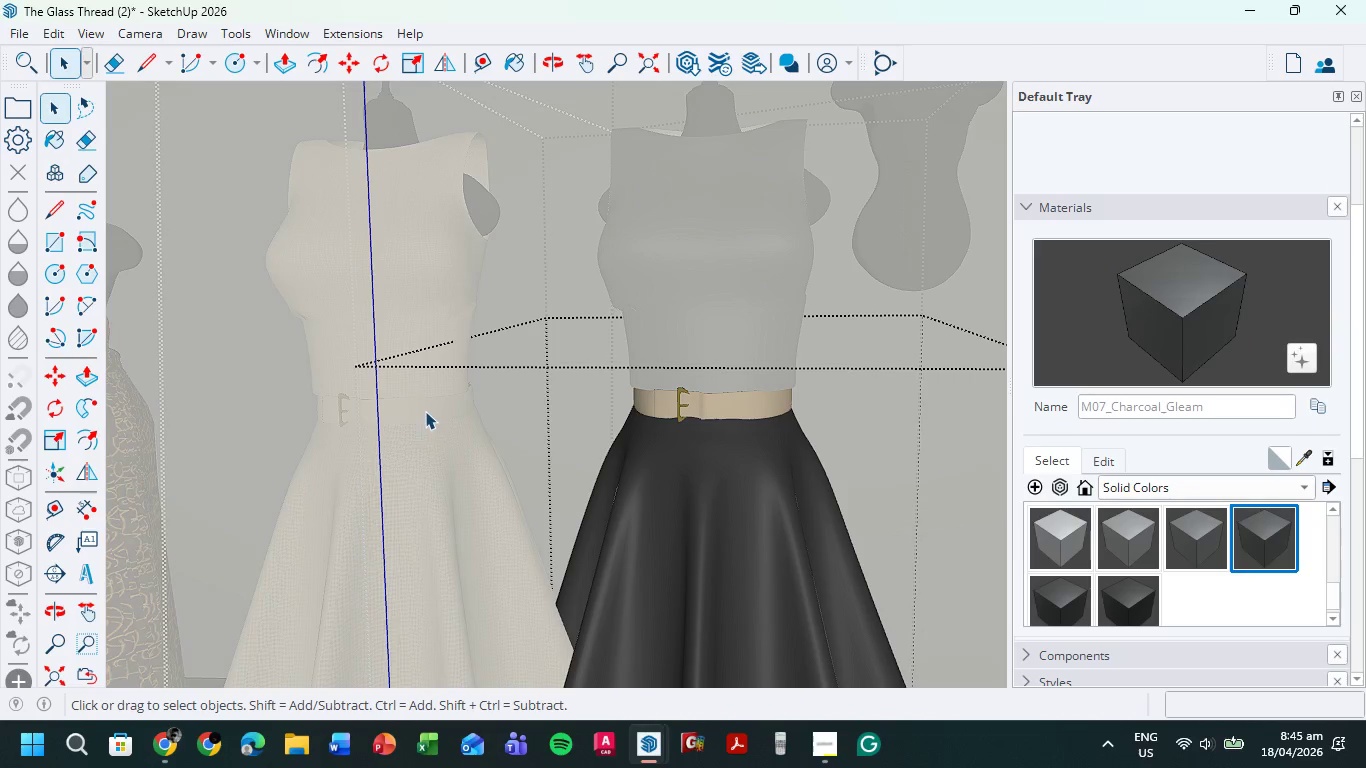 
left_click_drag(start_coordinate=[425, 416], to_coordinate=[425, 411])
 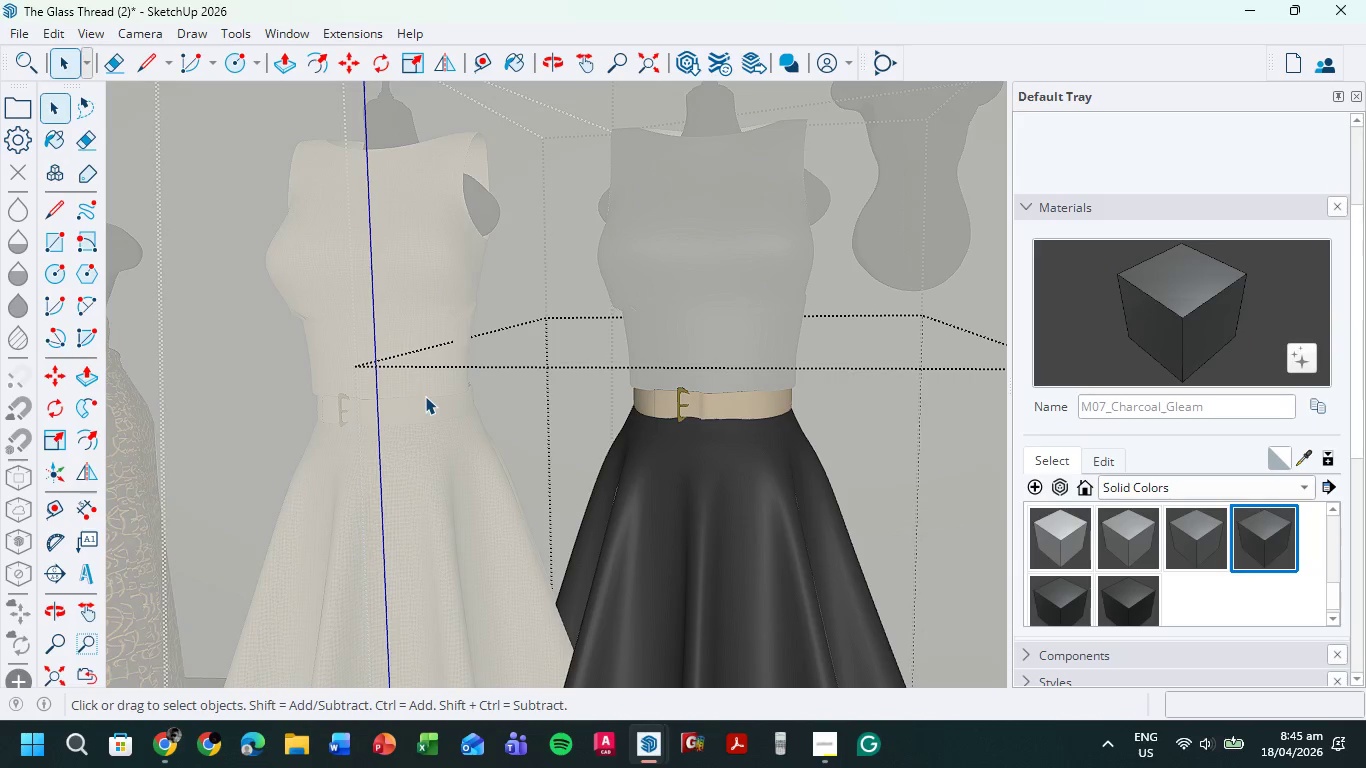 
triple_click([425, 396])
 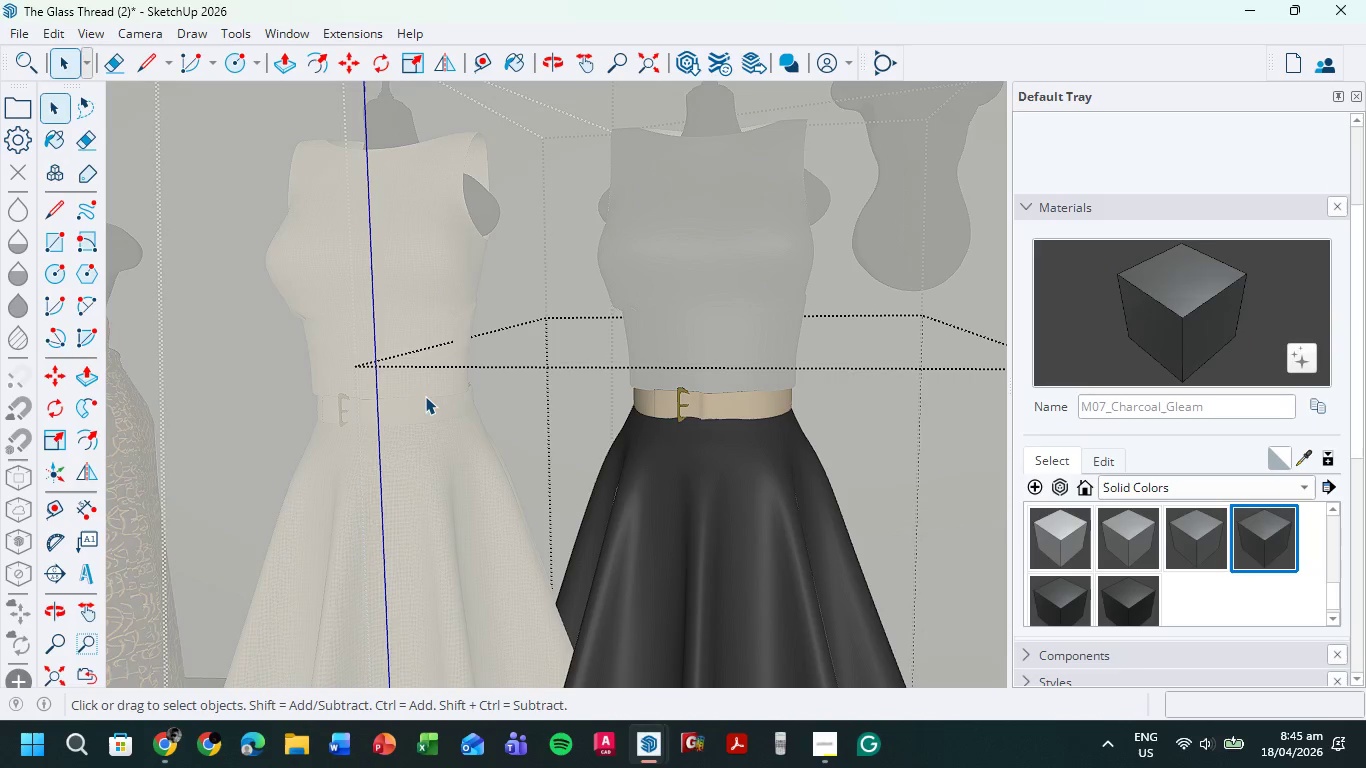 
triple_click([425, 396])
 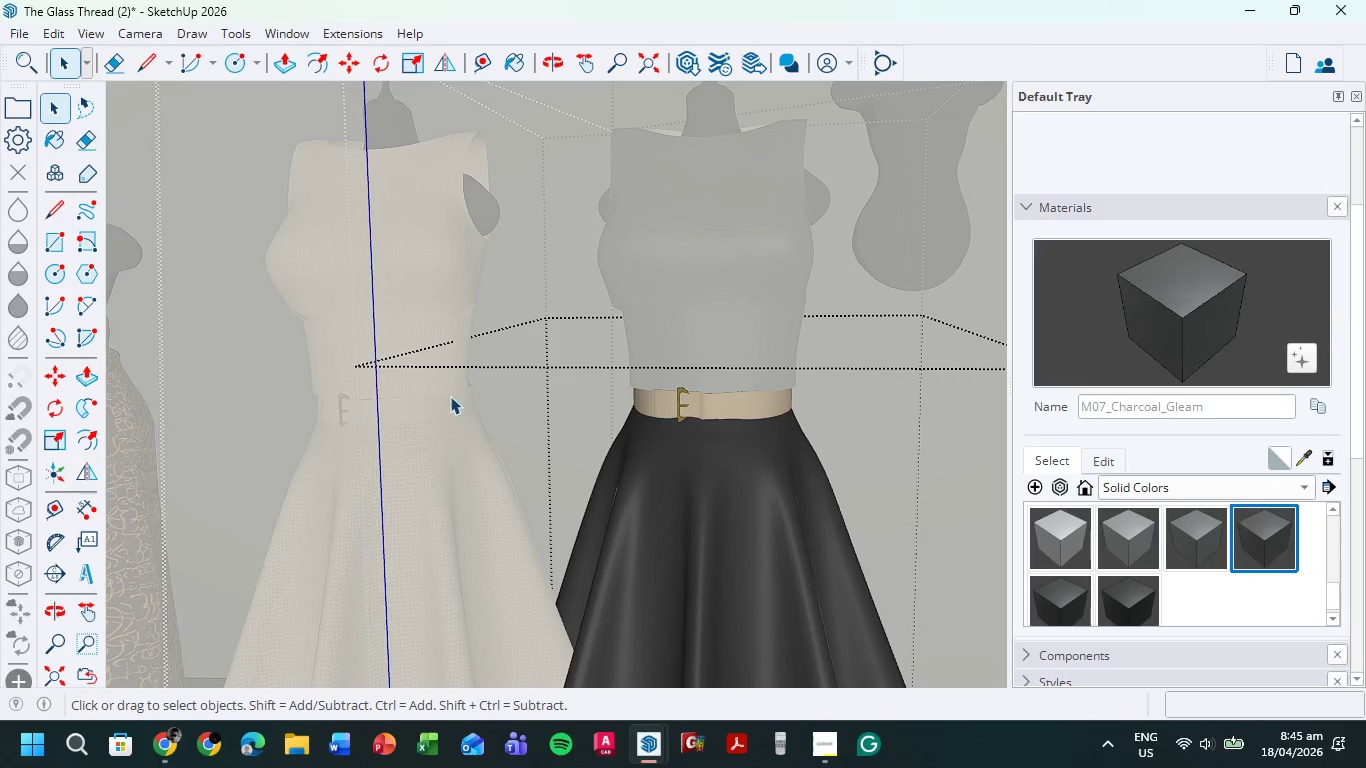 
left_click_drag(start_coordinate=[474, 396], to_coordinate=[504, 396])
 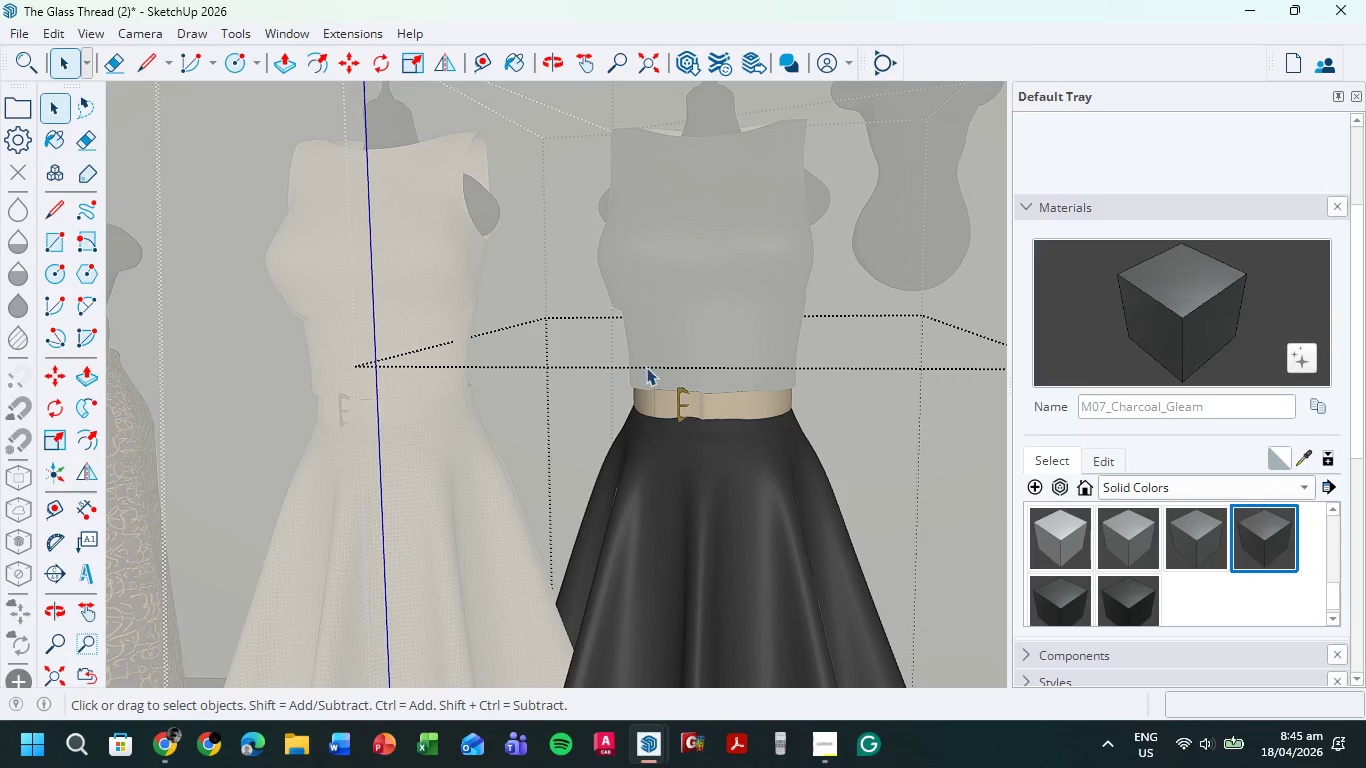 
left_click_drag(start_coordinate=[613, 374], to_coordinate=[680, 360])
 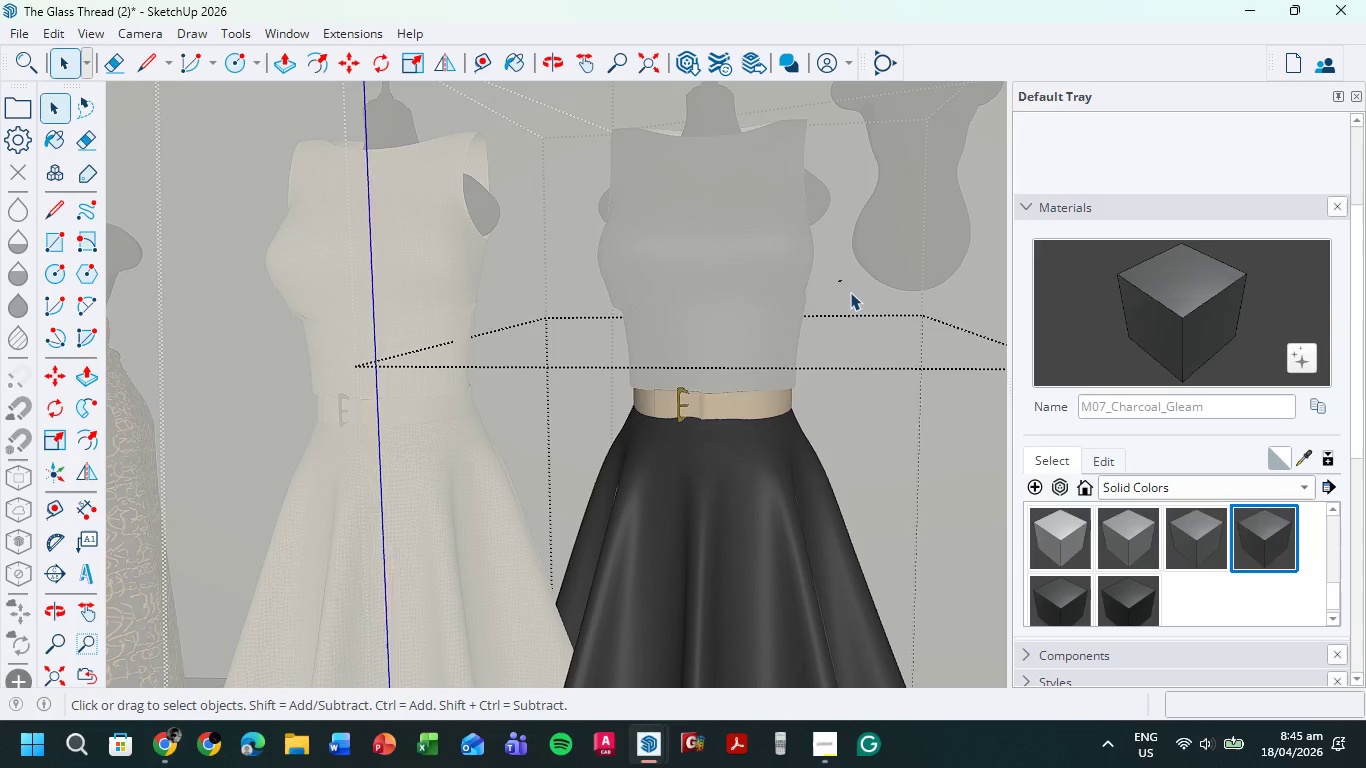 
left_click_drag(start_coordinate=[858, 304], to_coordinate=[880, 335])
 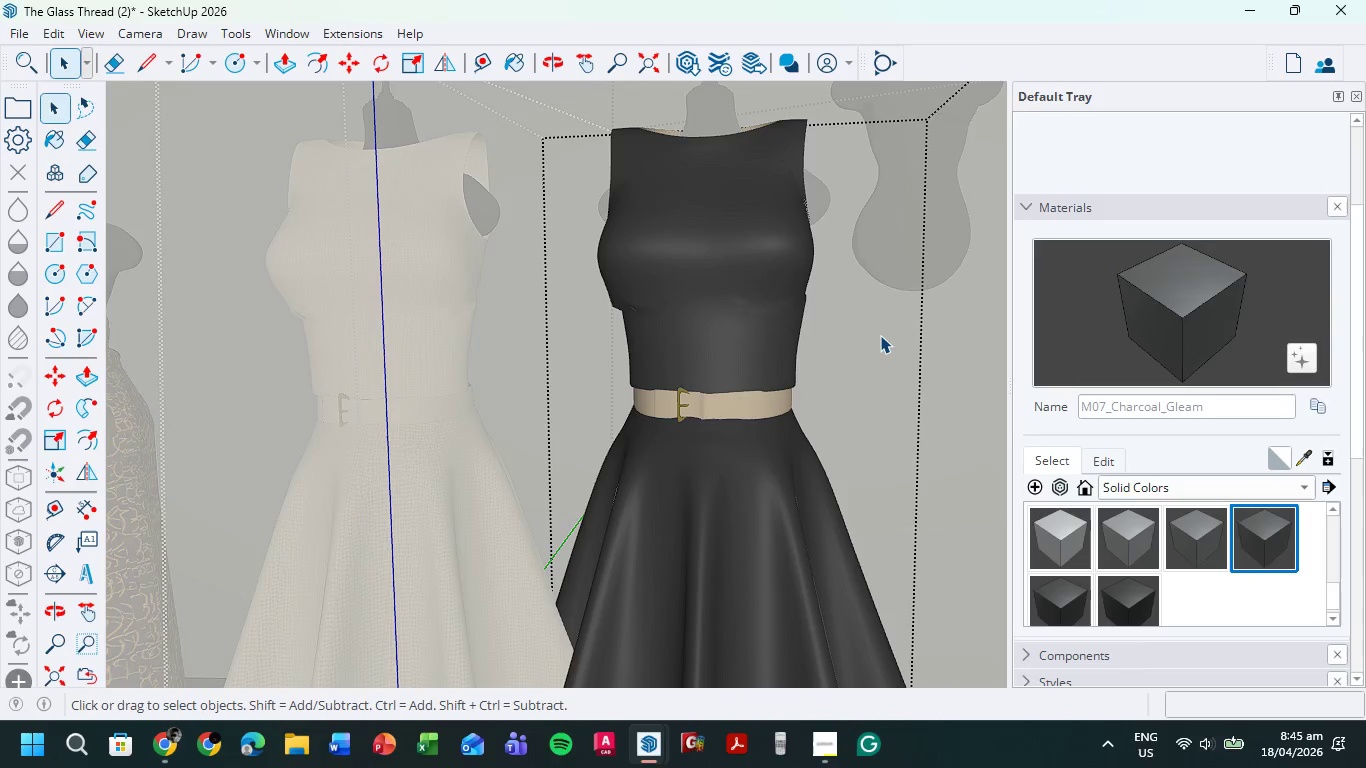 
triple_click([880, 335])
 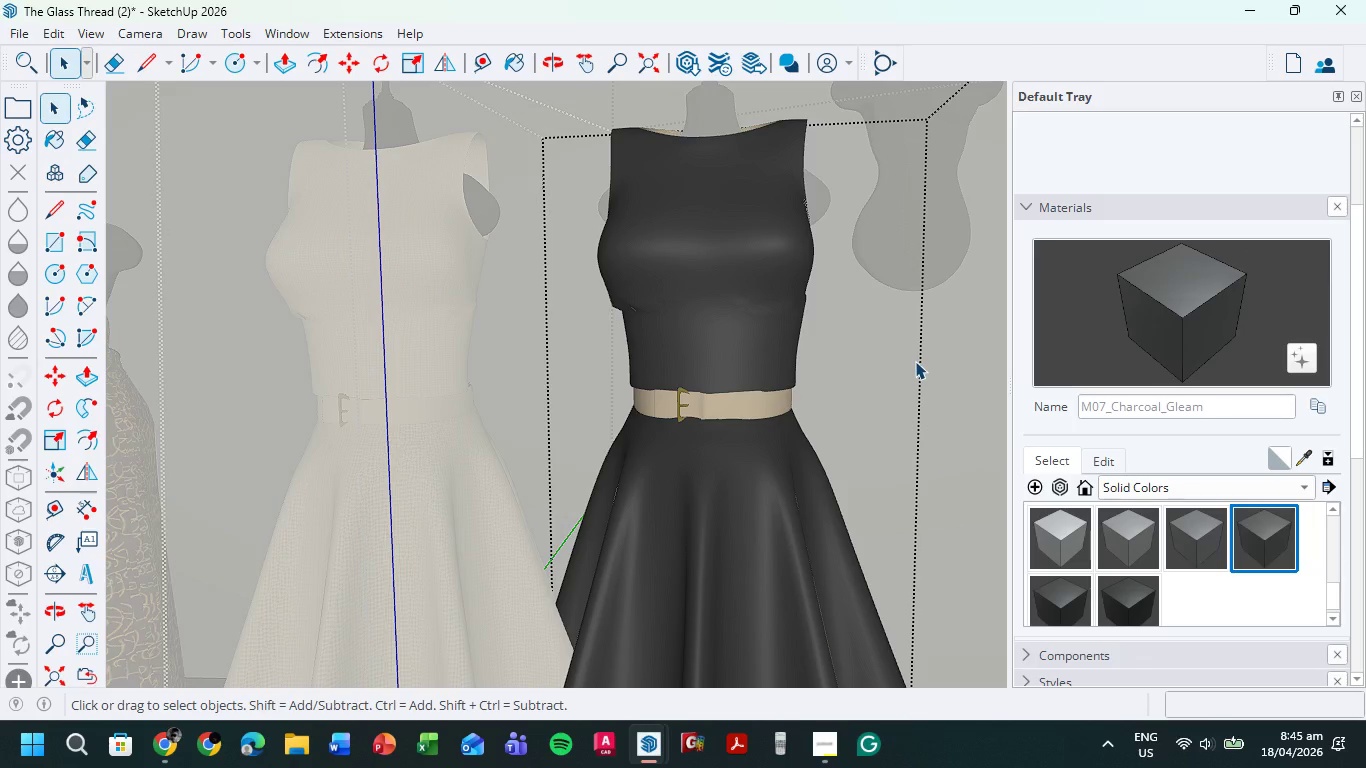 
triple_click([915, 361])
 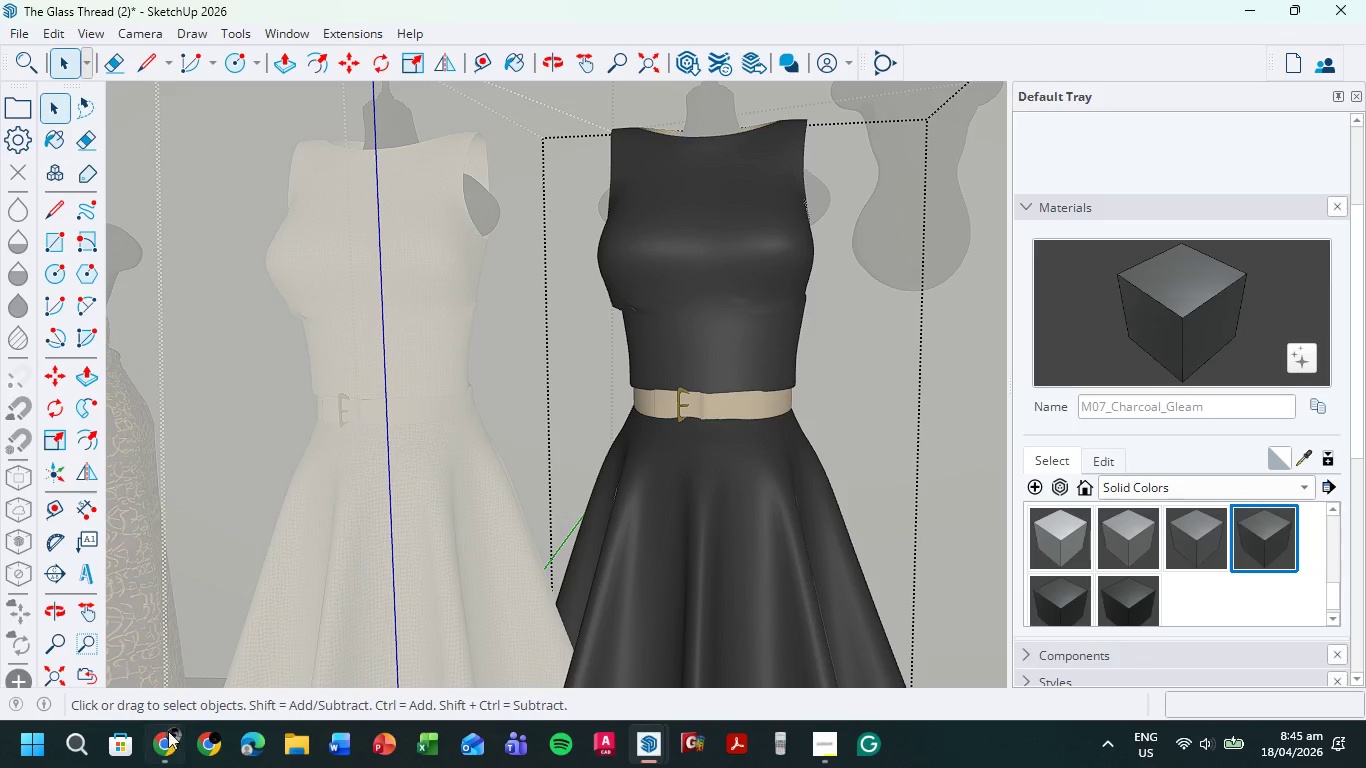 
left_click([174, 737])
 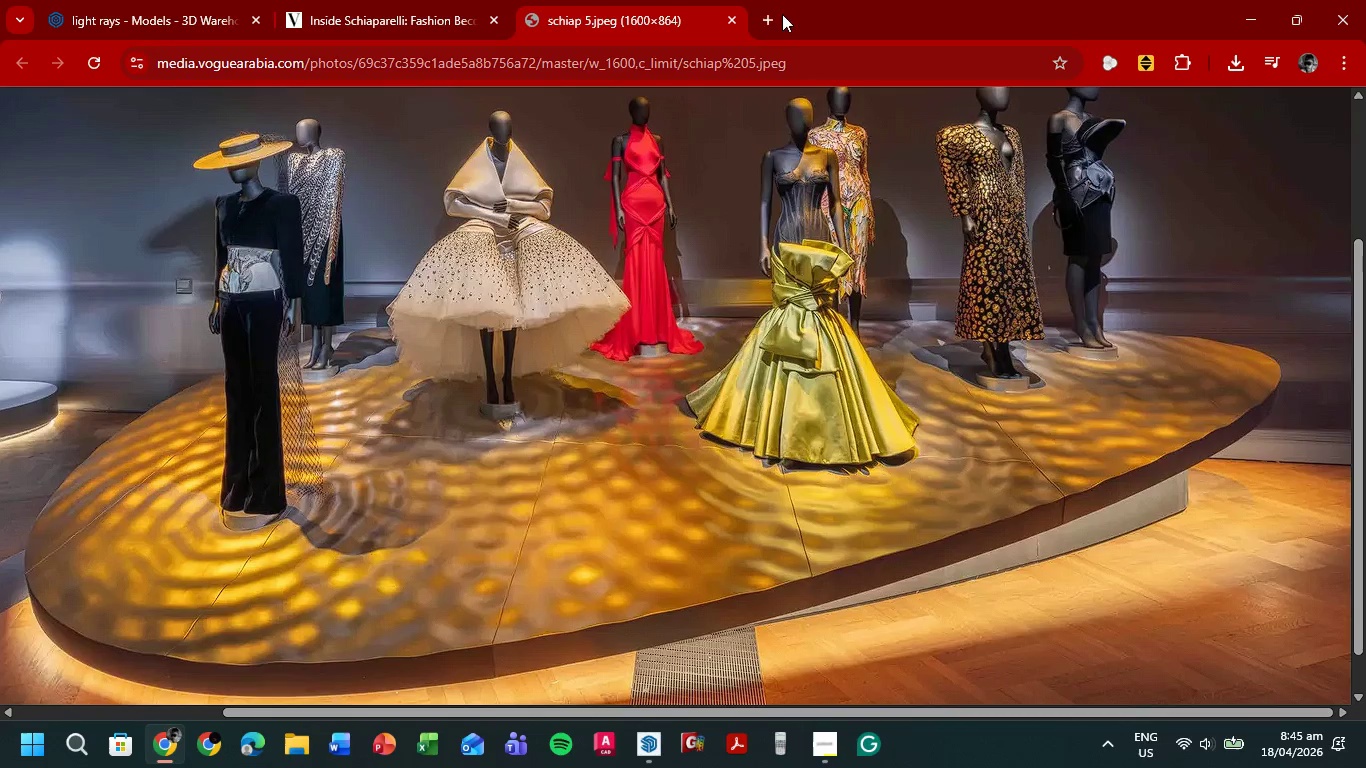 
left_click([777, 17])
 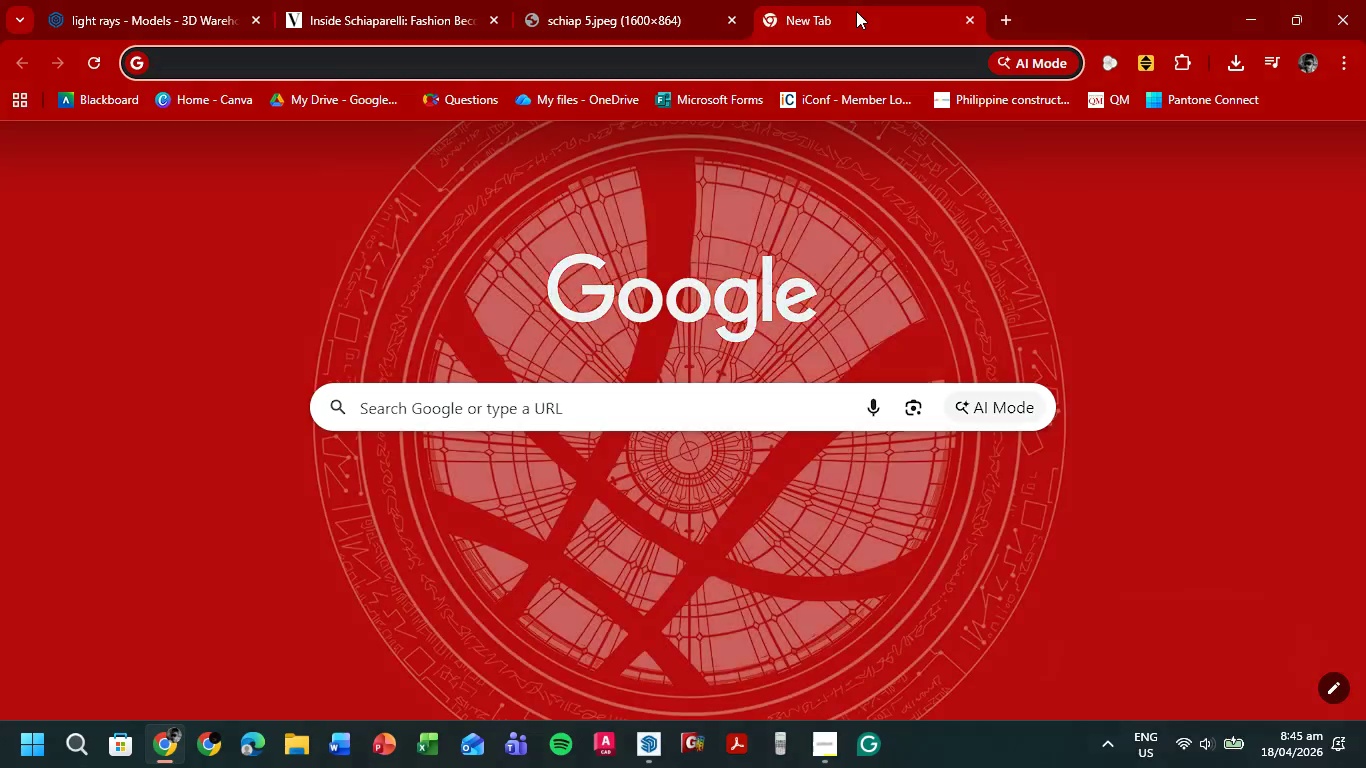 
type(how to separate )
 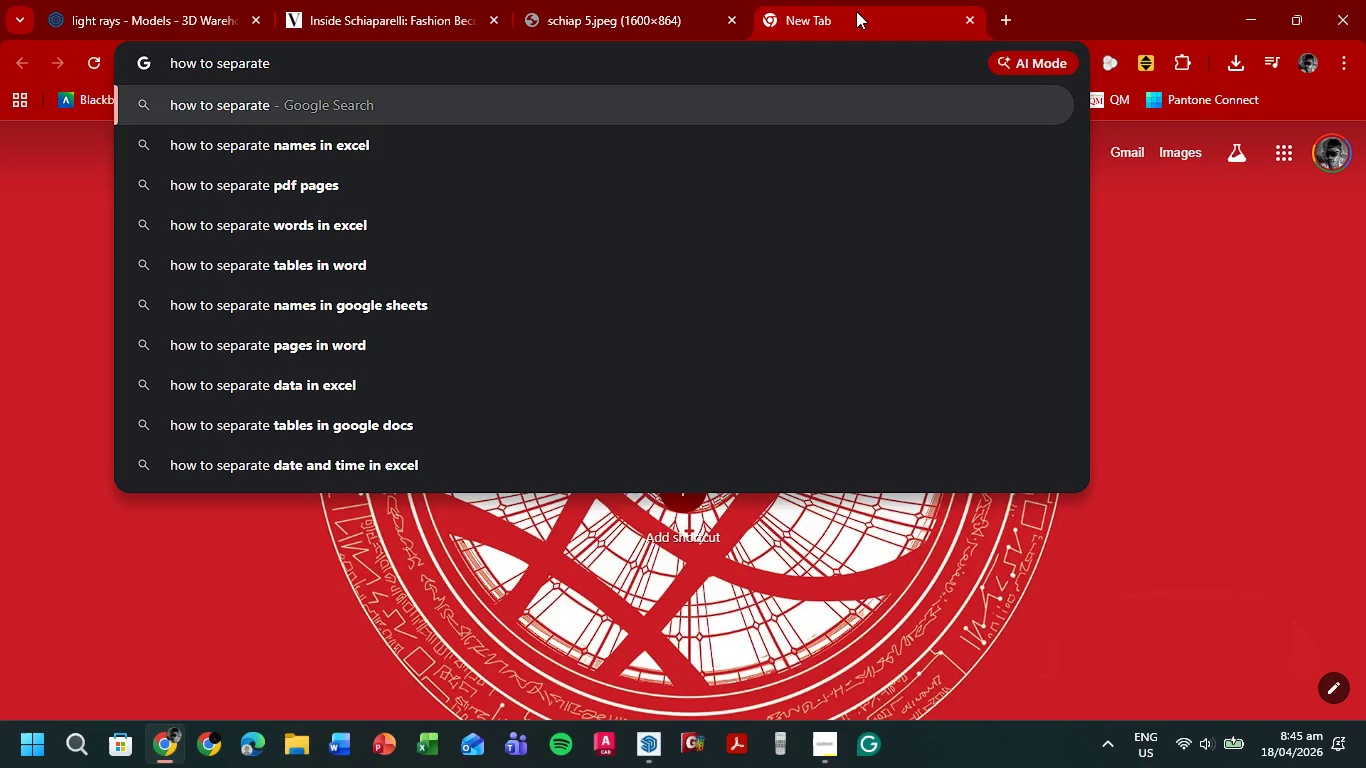 
type(ojet)
key(Backspace)
key(Backspace)
key(Backspace)
type(bjects attributes skecthup)
key(Backspace)
key(Backspace)
key(Backspace)
key(Backspace)
key(Backspace)
type(tchup)
 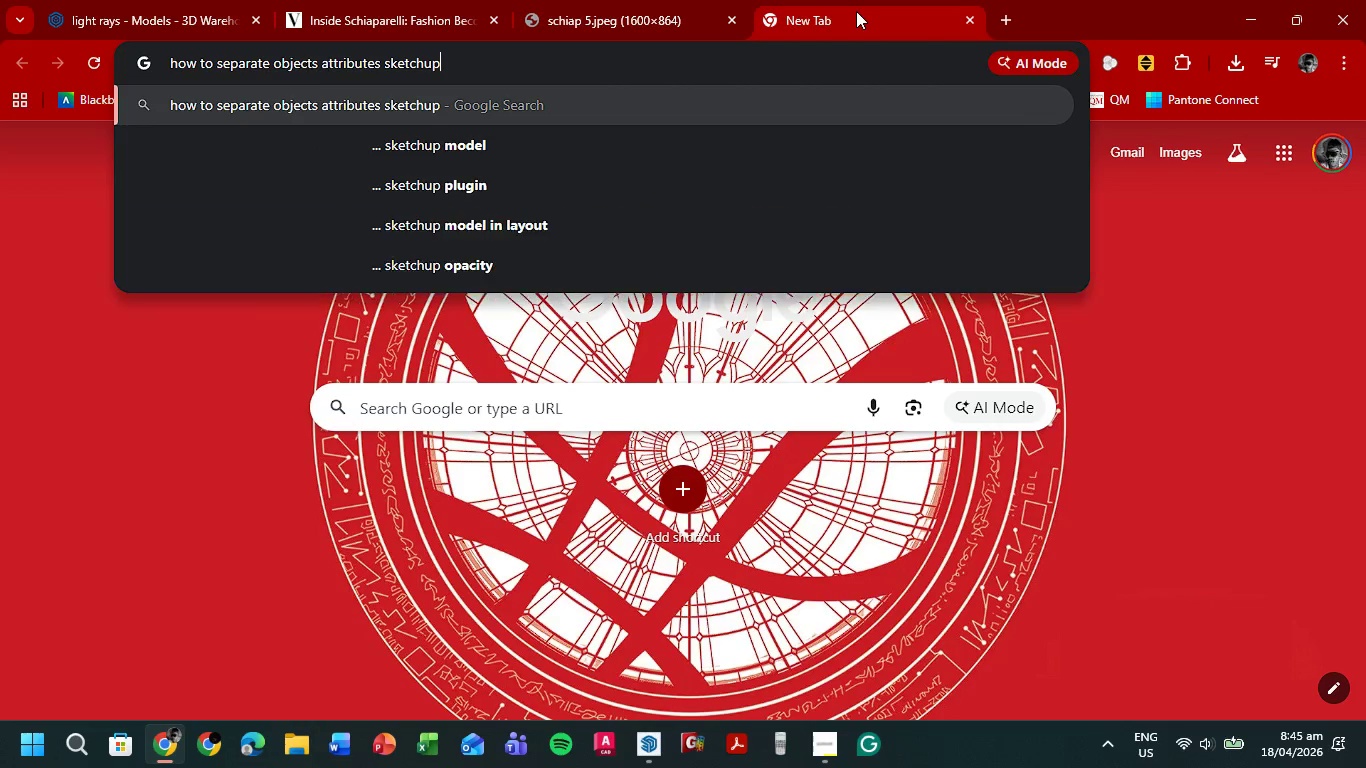 
key(Enter)
 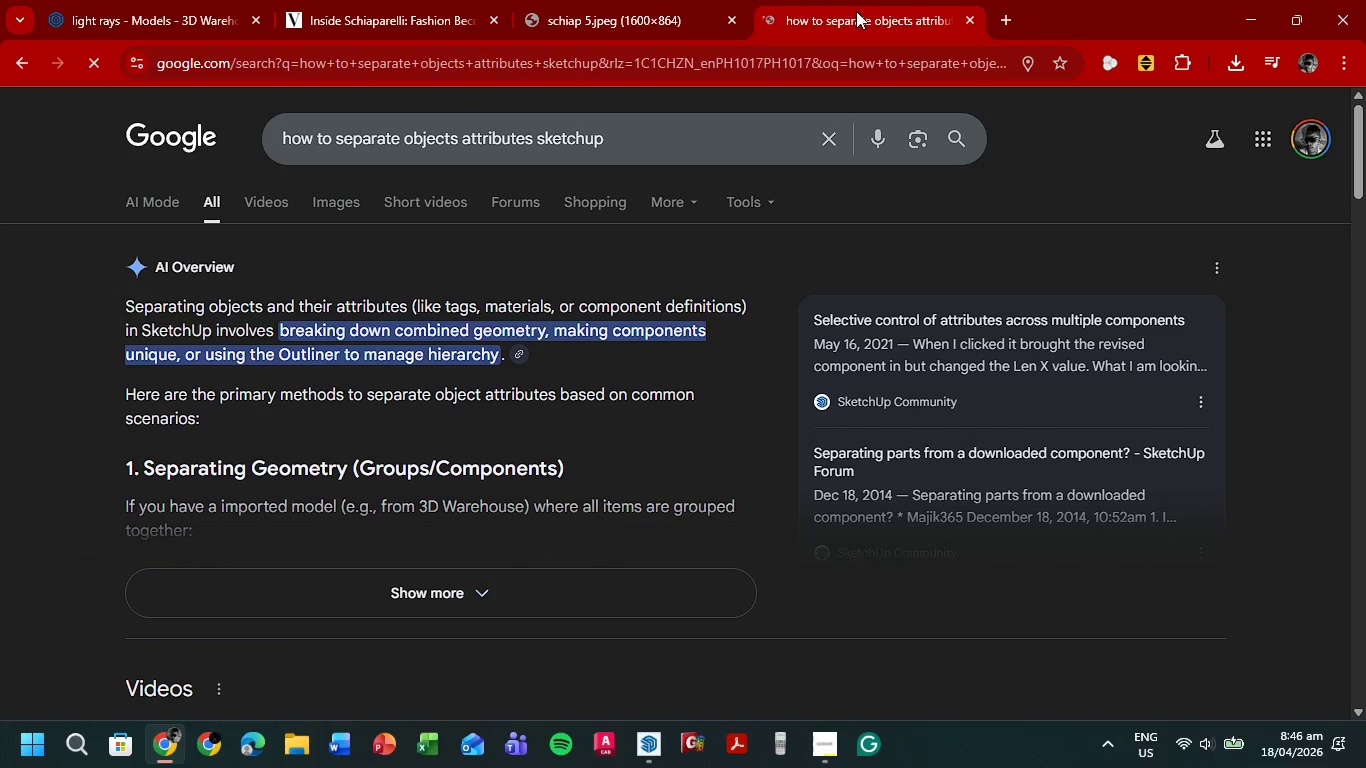 
wait(9.05)
 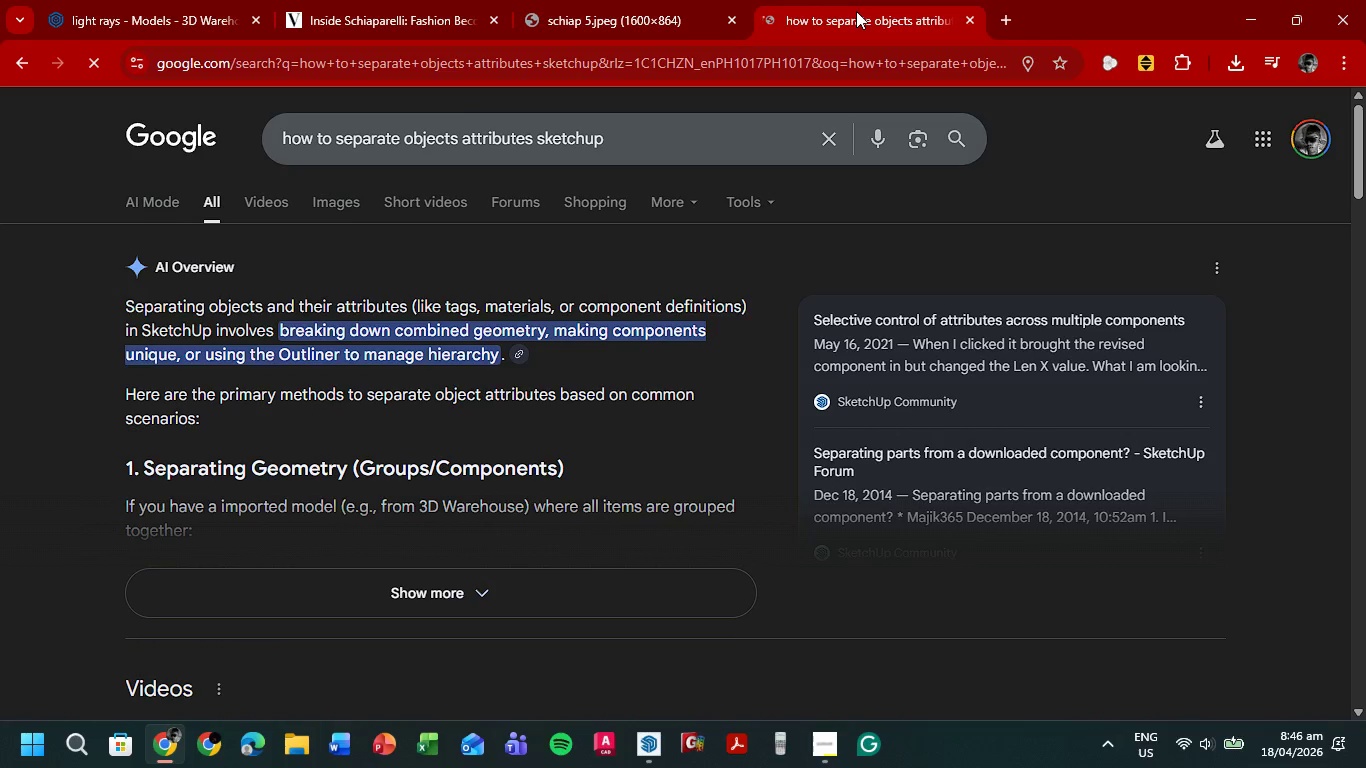 
scroll: coordinate [596, 309], scroll_direction: down, amount: 4.0
 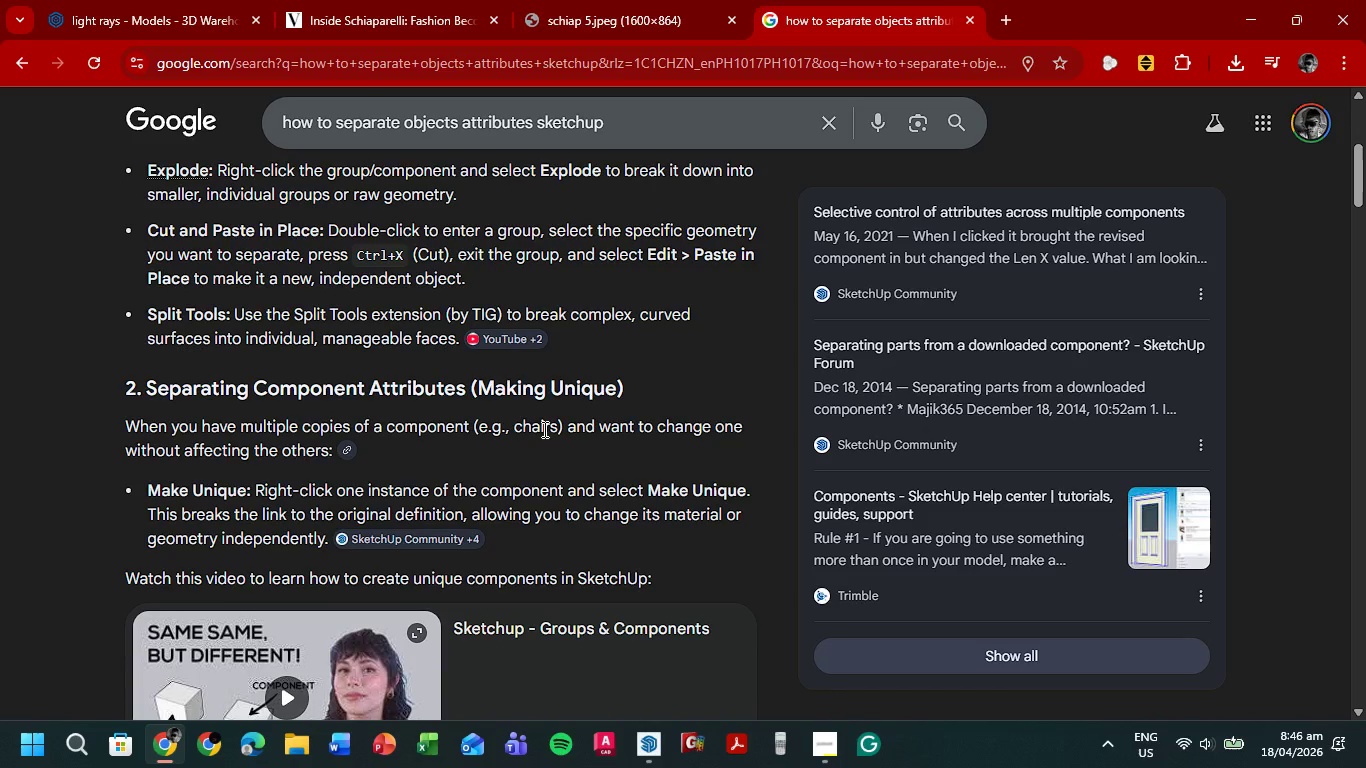 
left_click([1266, 11])
 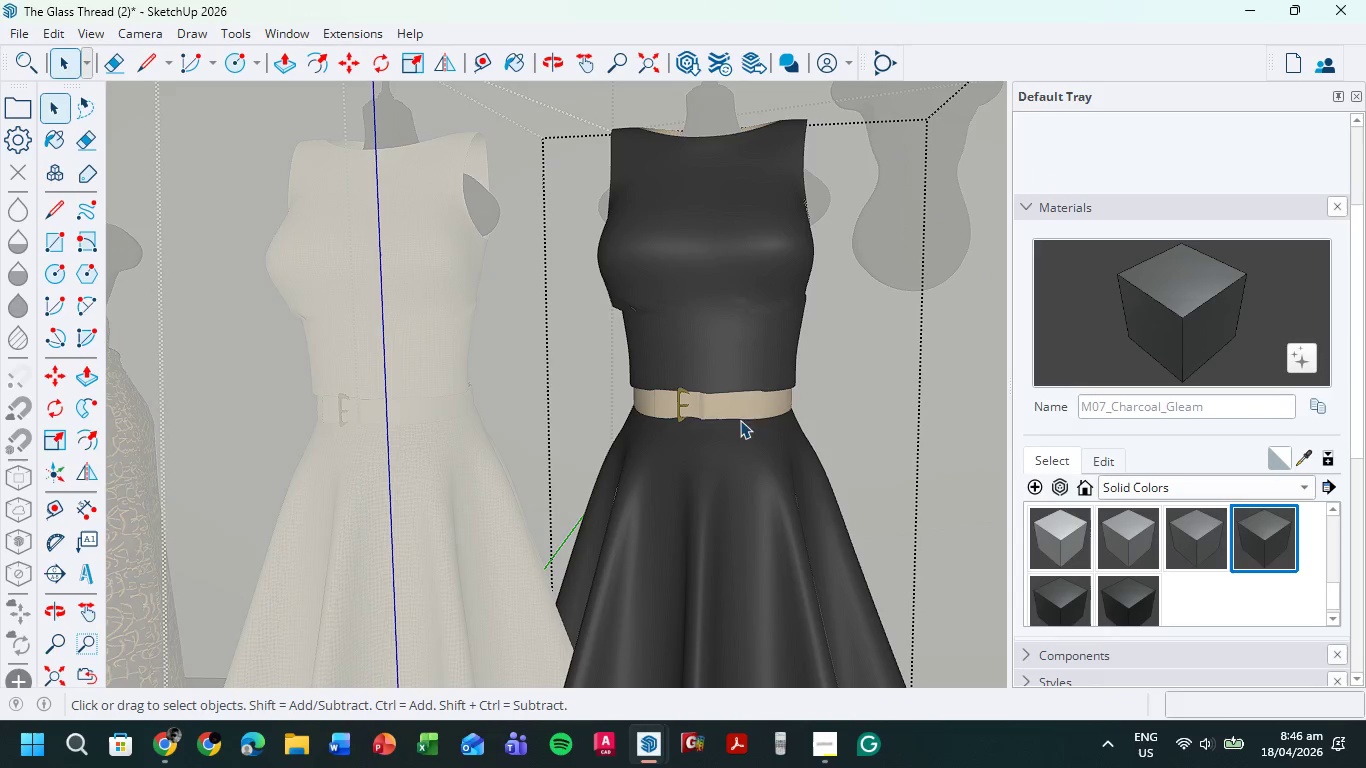 
right_click([752, 407])
 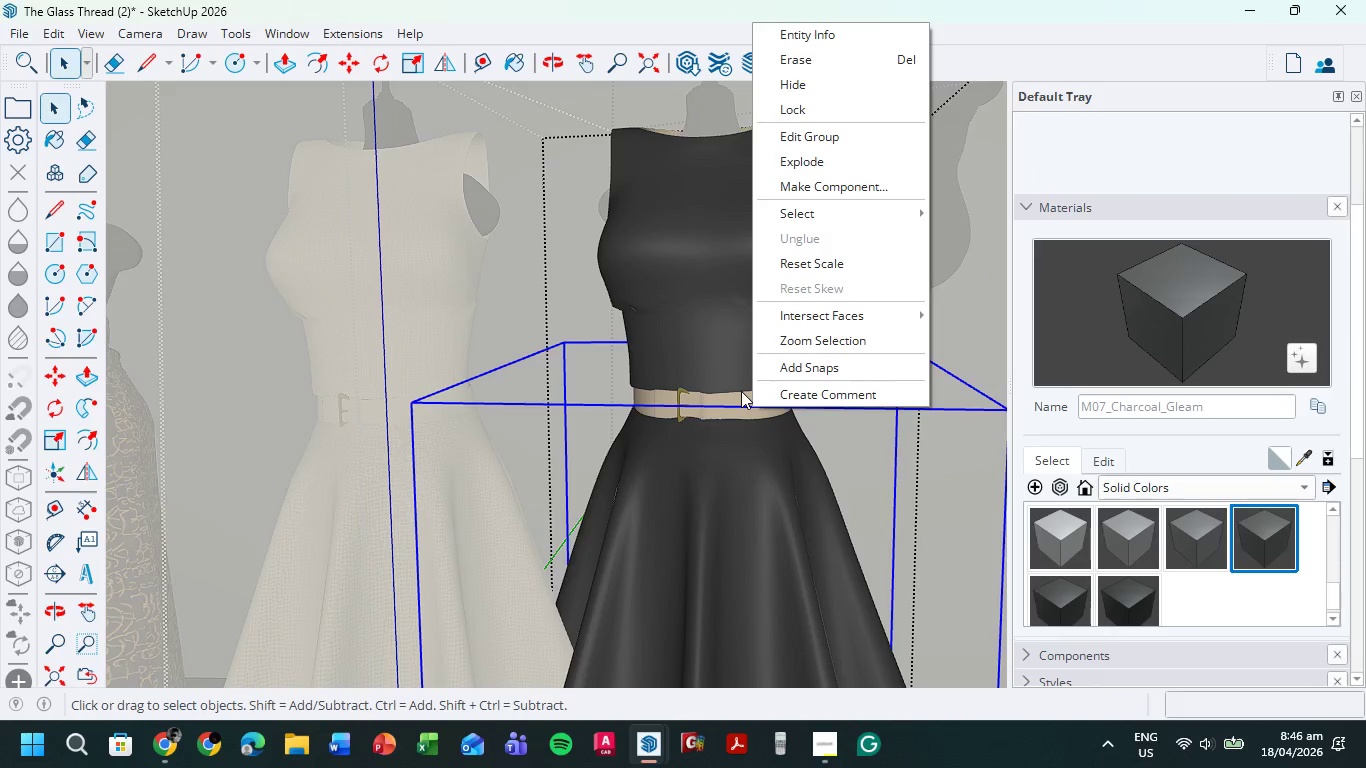 
double_click([741, 399])
 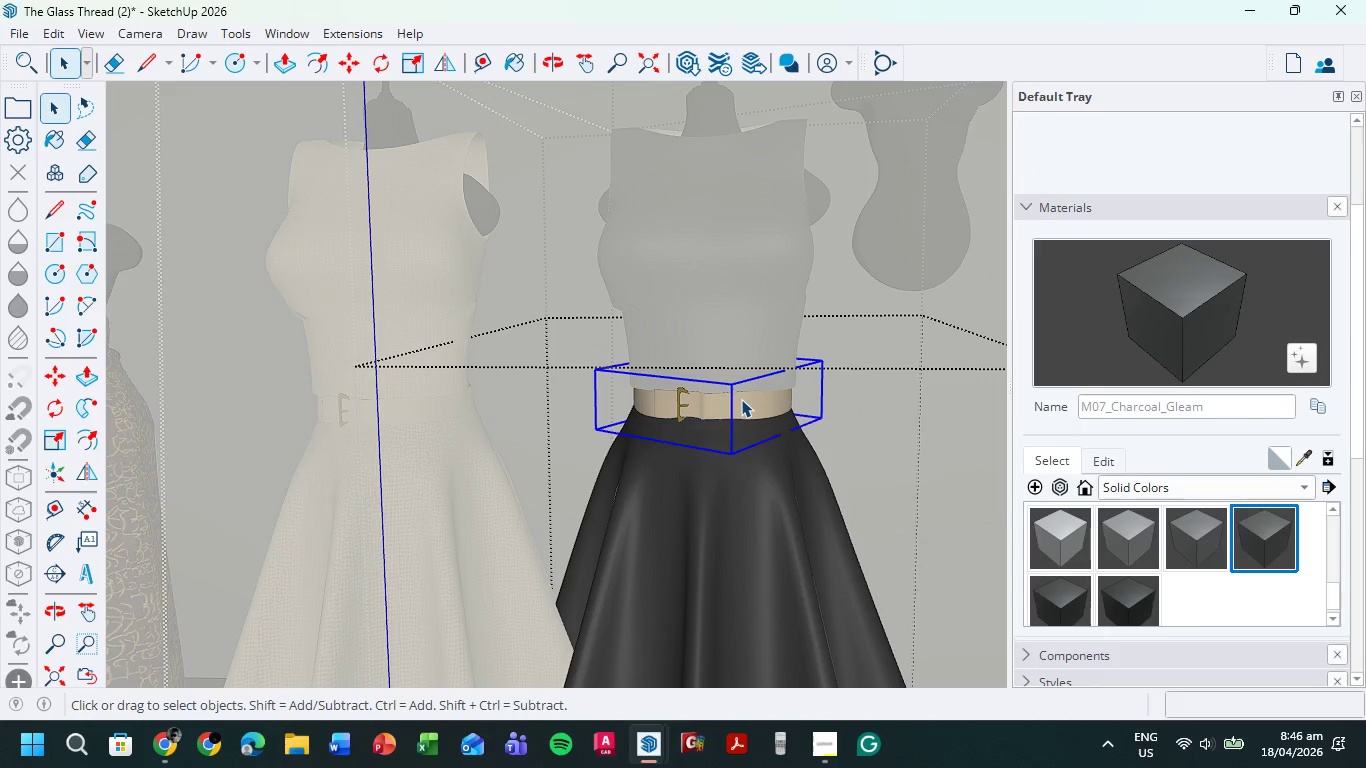 
triple_click([741, 399])
 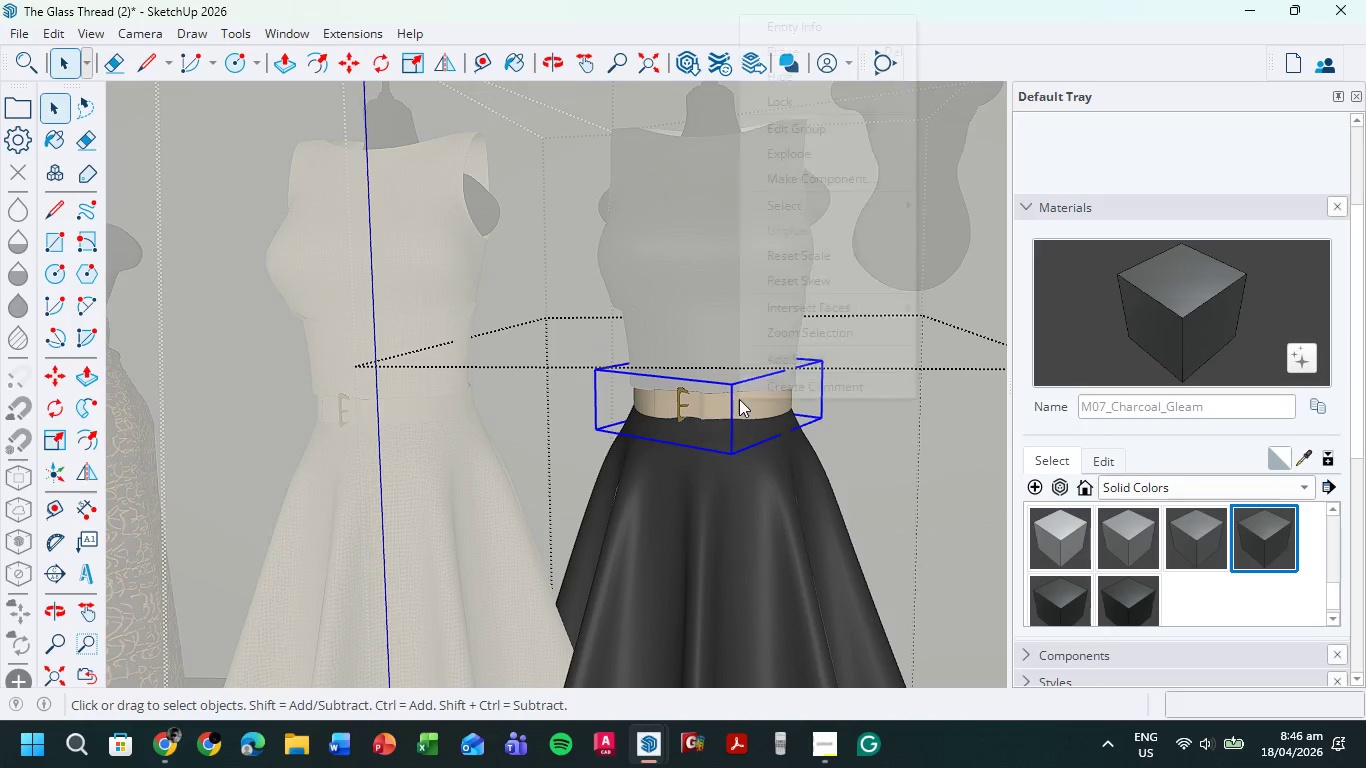 
right_click([739, 399])
 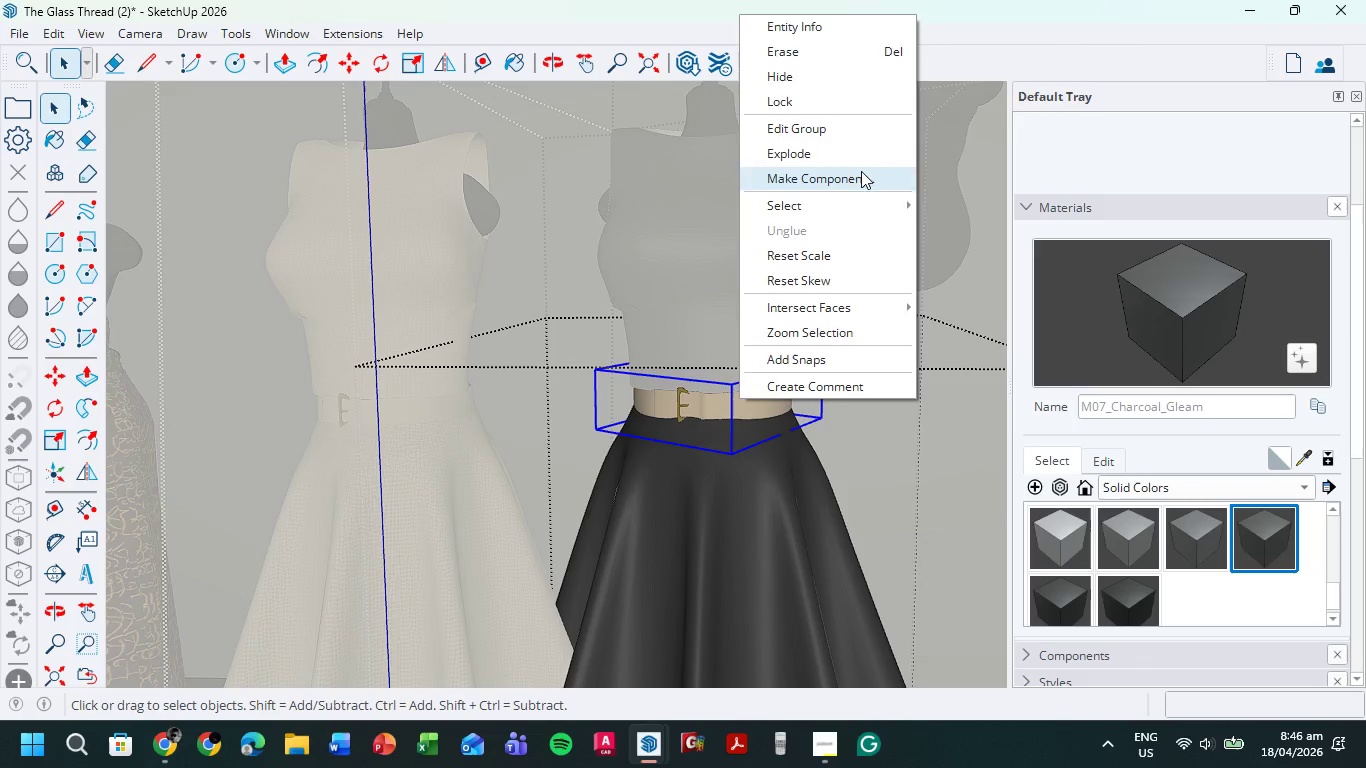 
mouse_move([854, 220])
 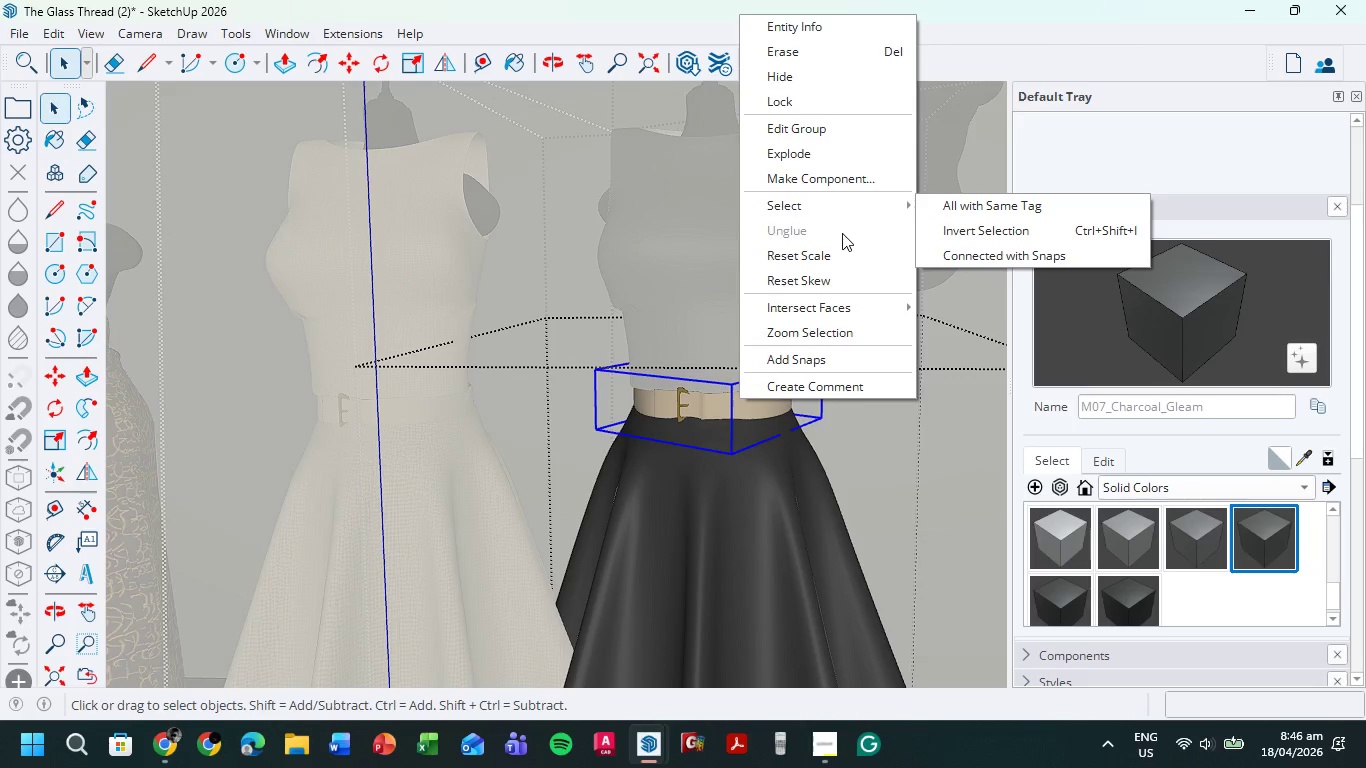 
left_click([842, 233])
 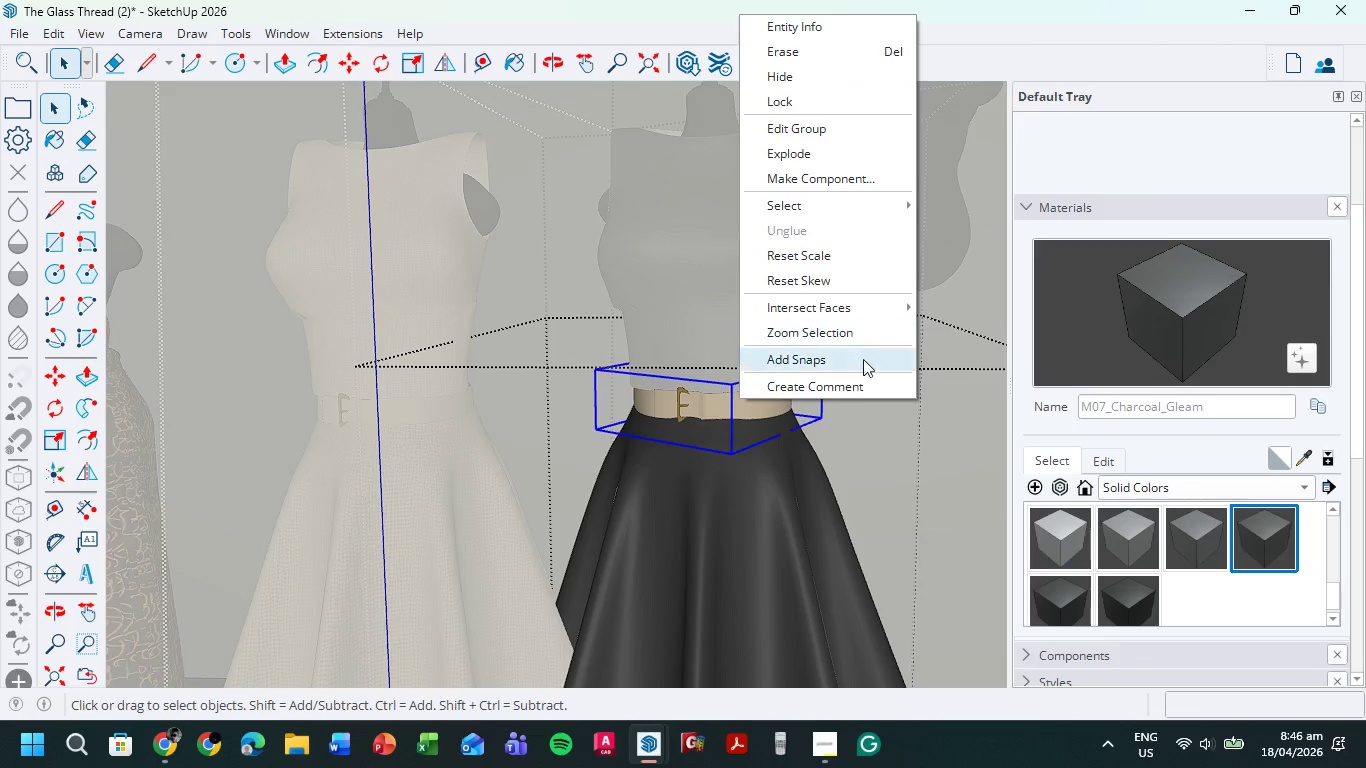 
left_click([152, 752])
 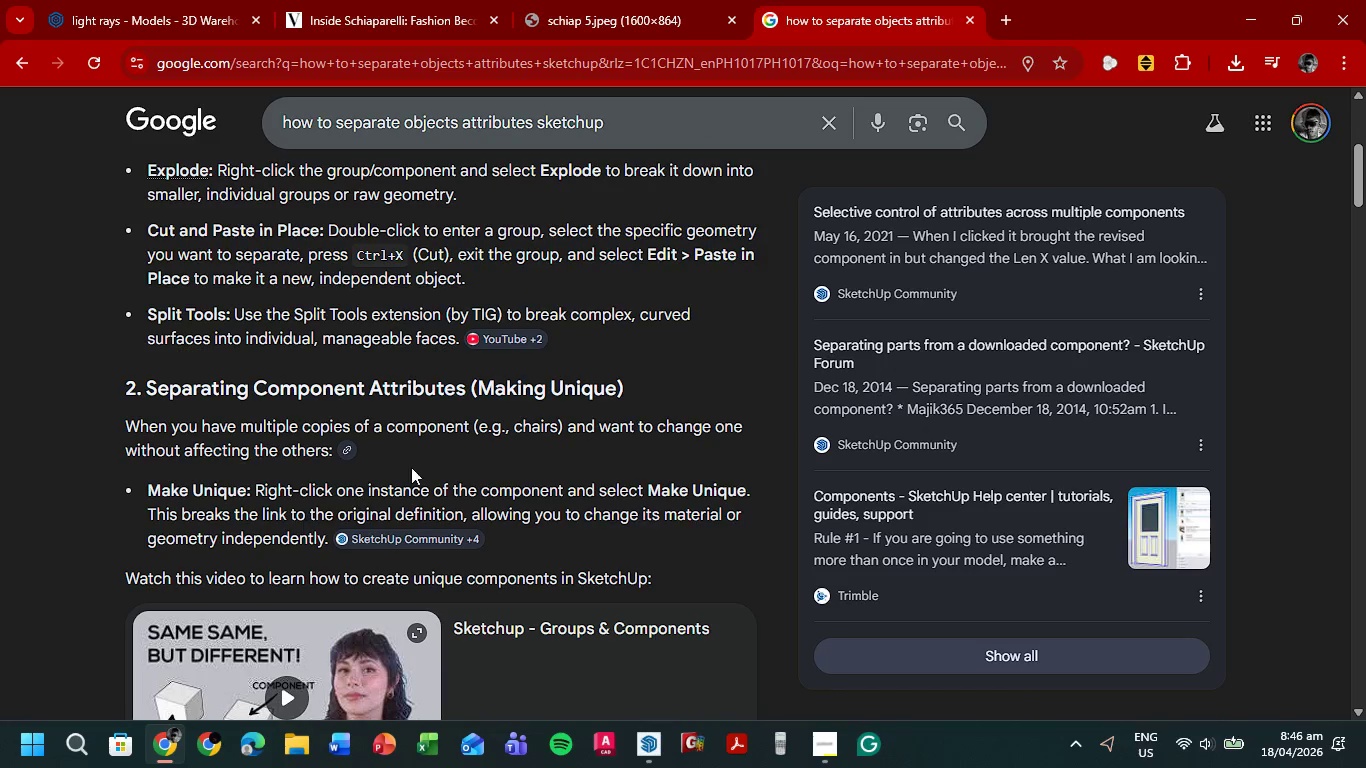 
scroll: coordinate [520, 420], scroll_direction: down, amount: 6.0
 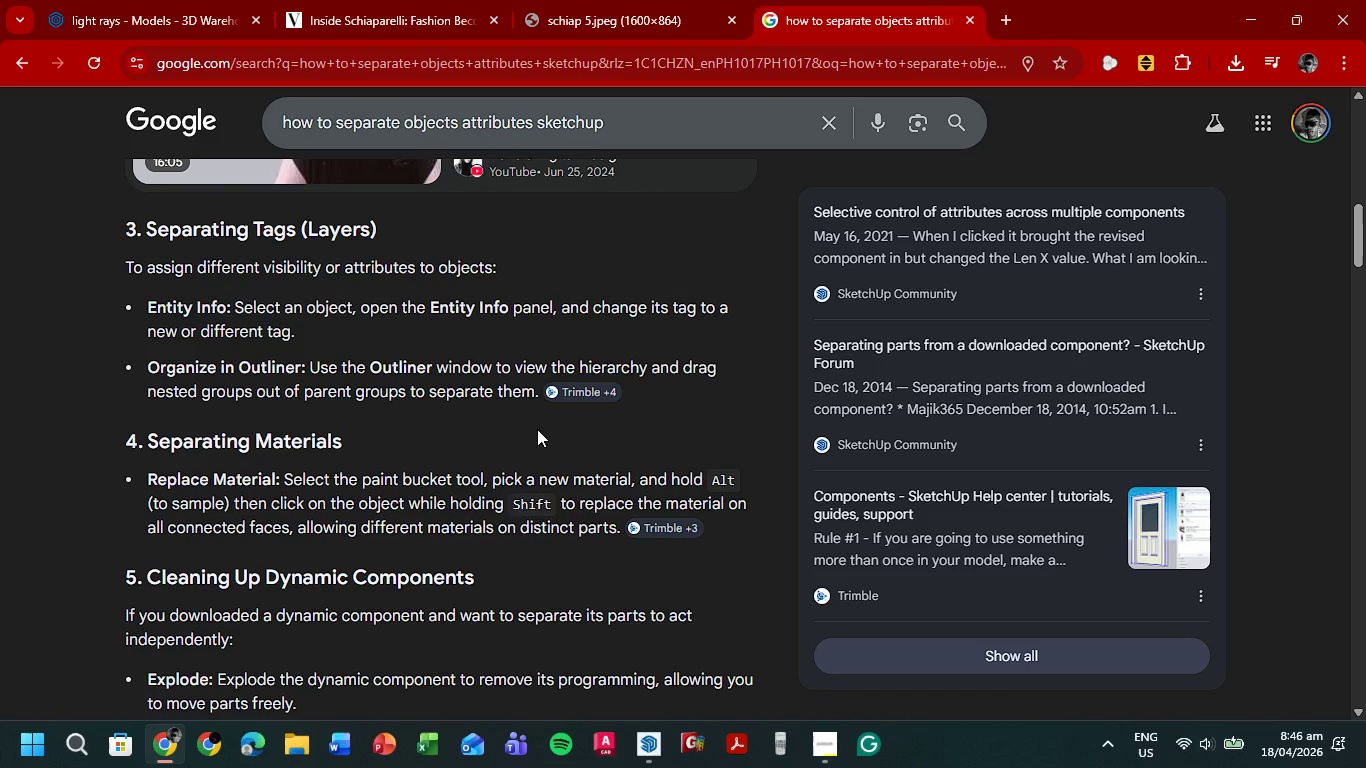 
wait(9.28)
 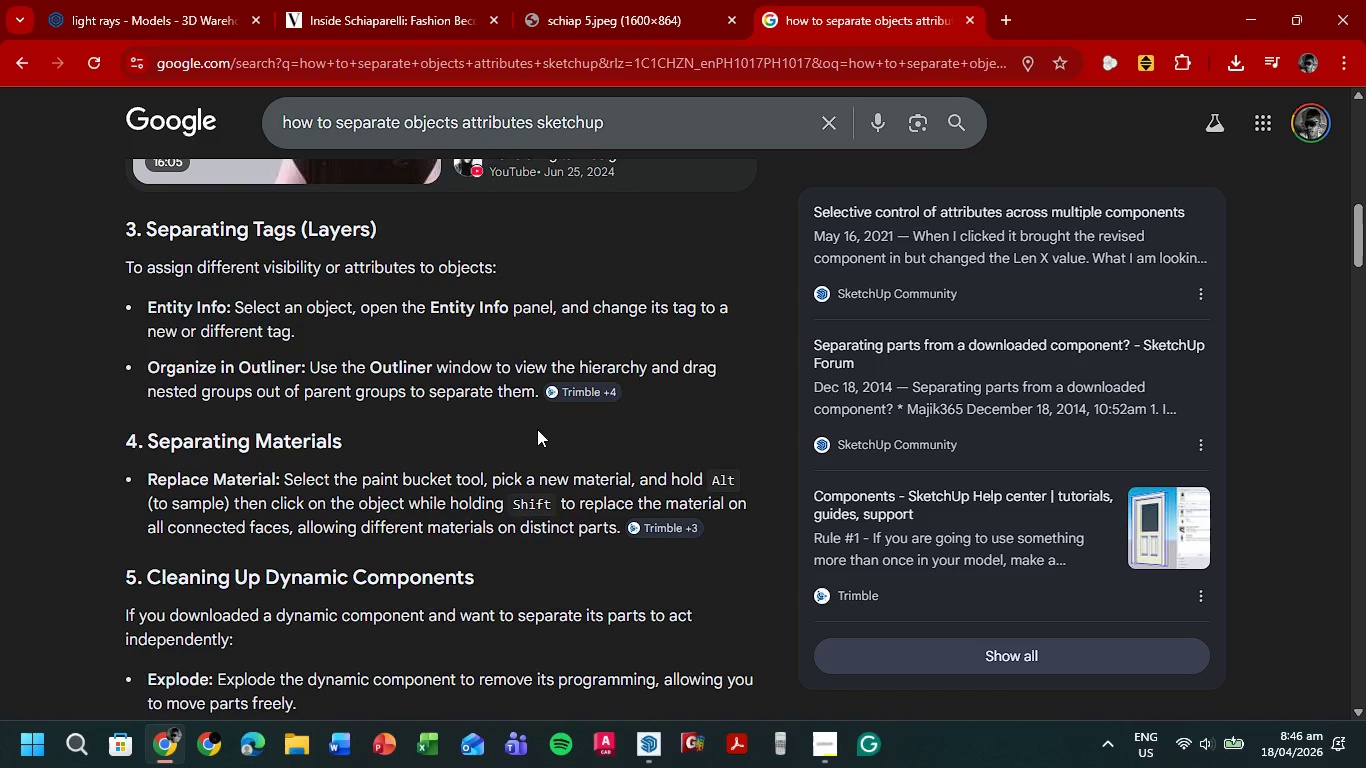 
left_click([1246, 15])
 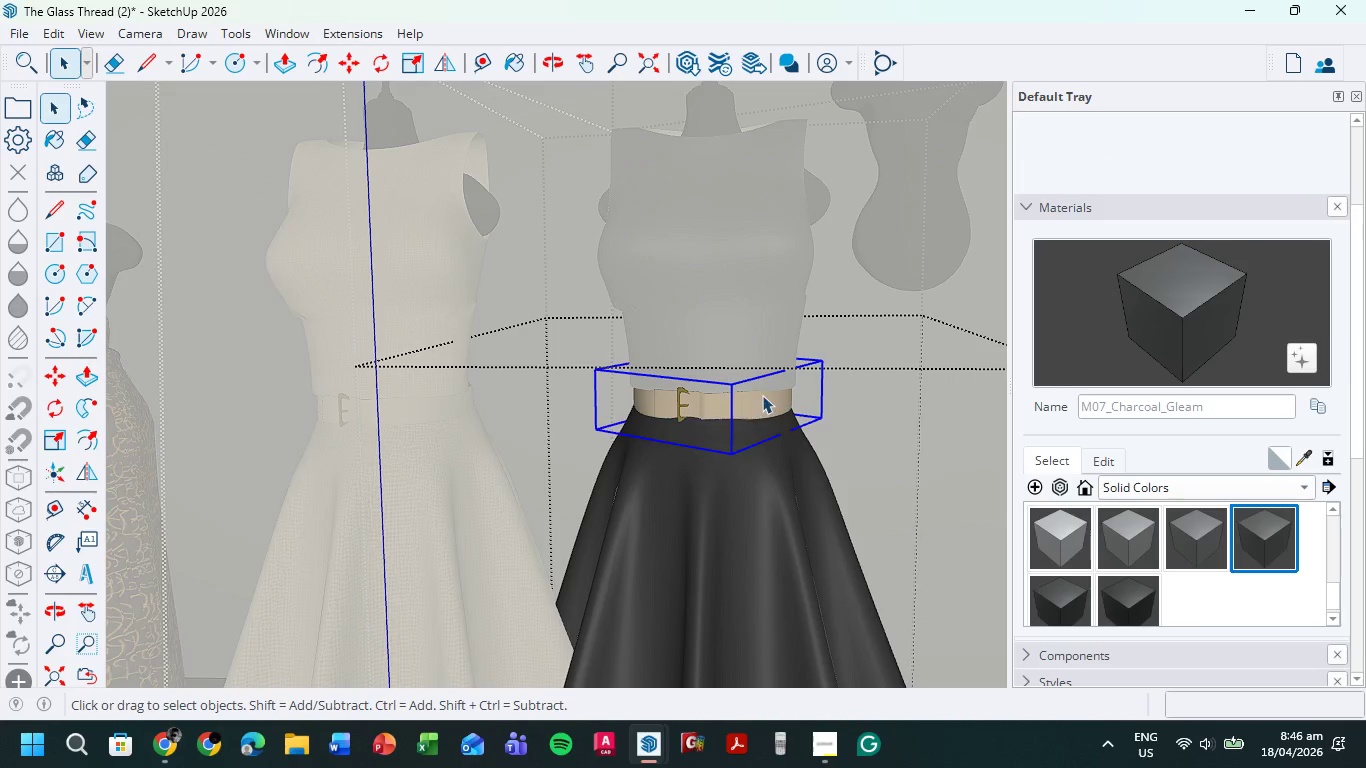 
double_click([762, 395])
 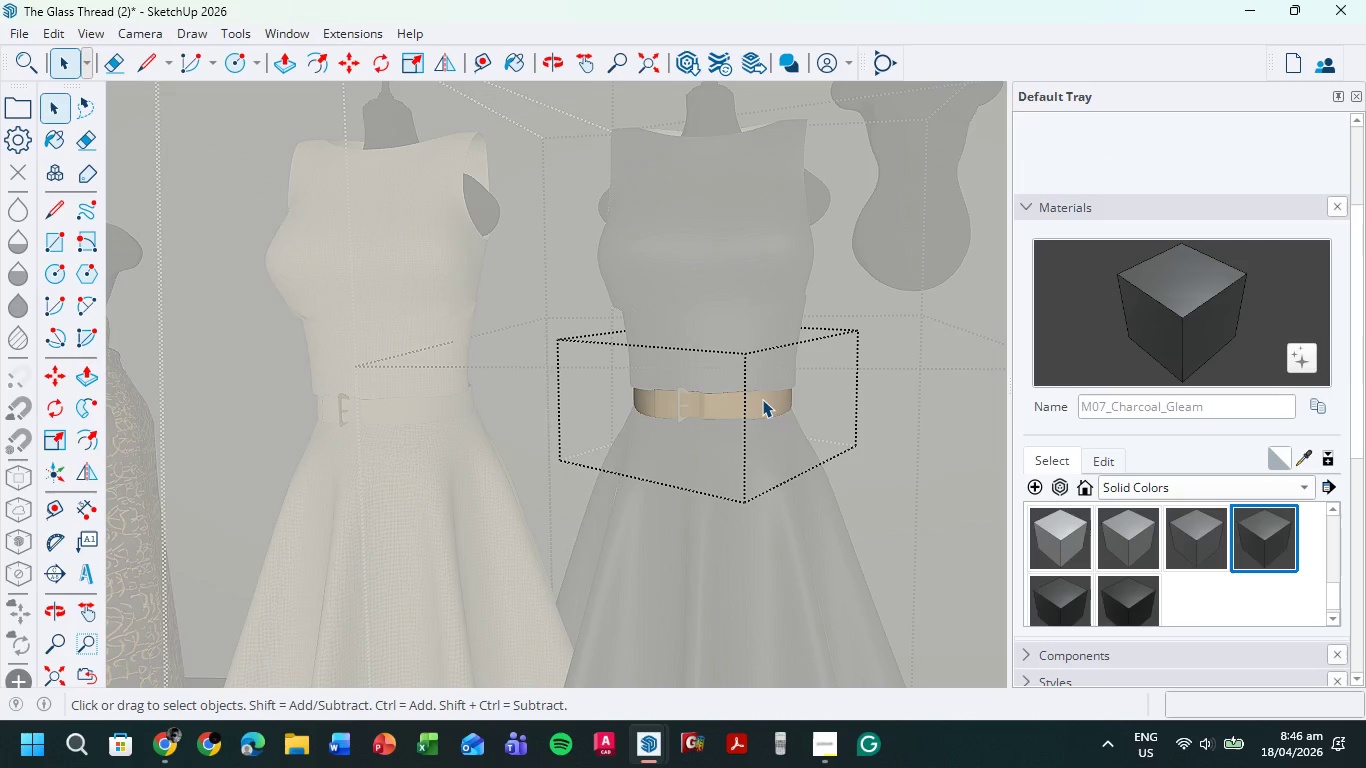 
triple_click([762, 399])
 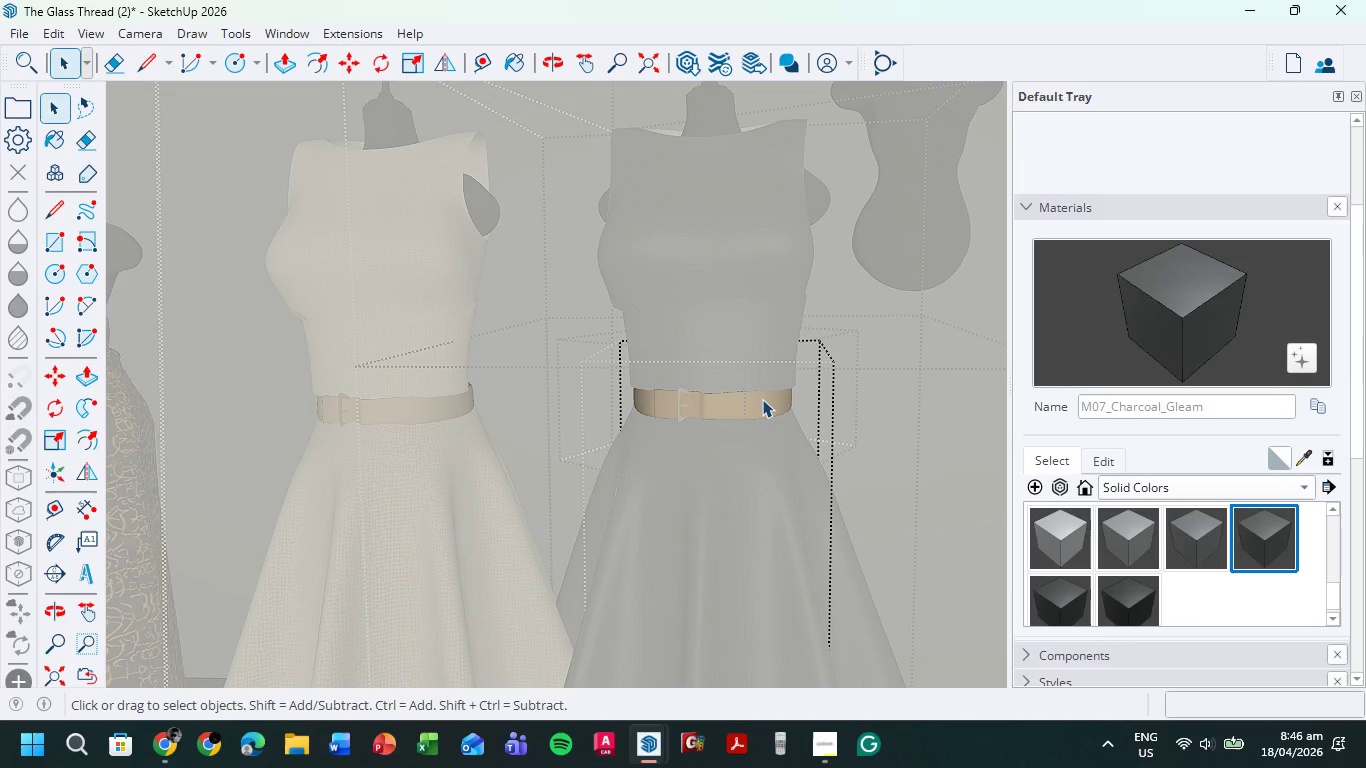 
triple_click([762, 399])
 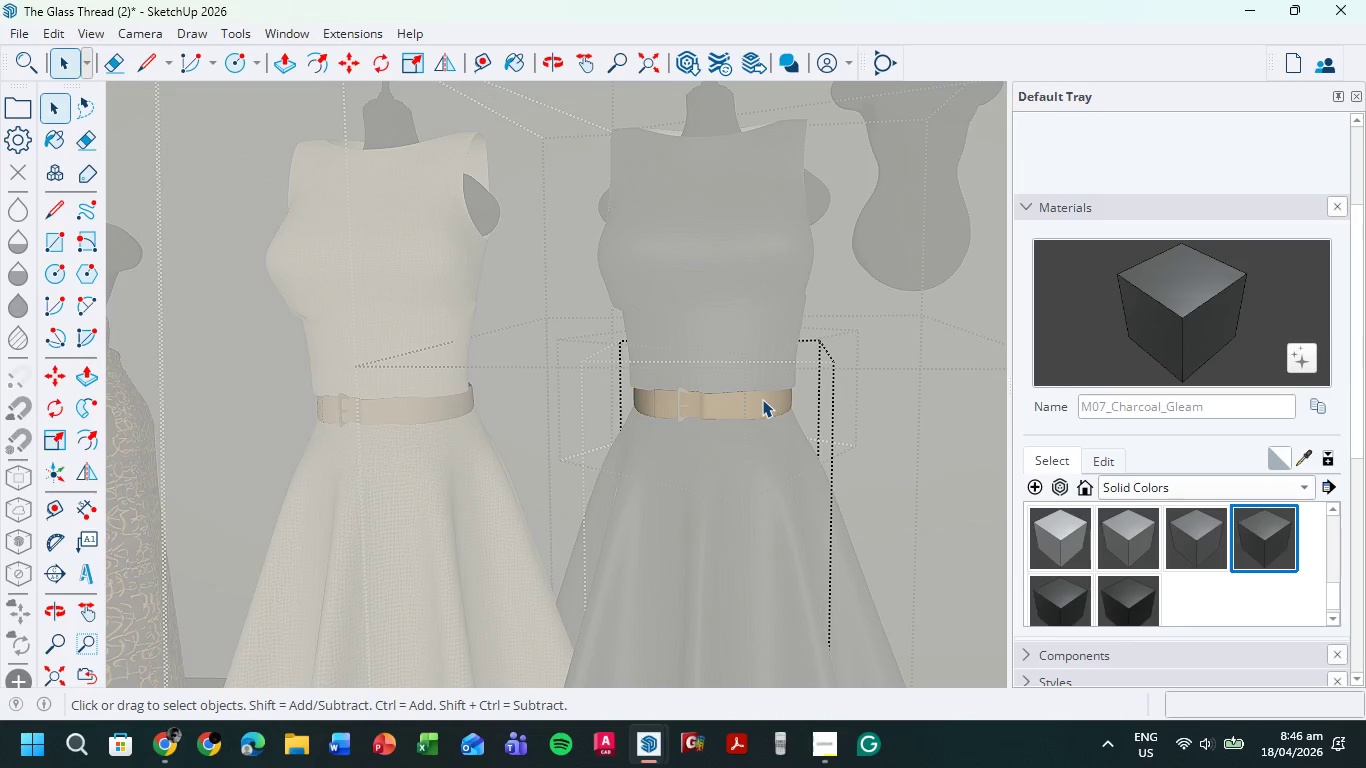 
triple_click([762, 399])
 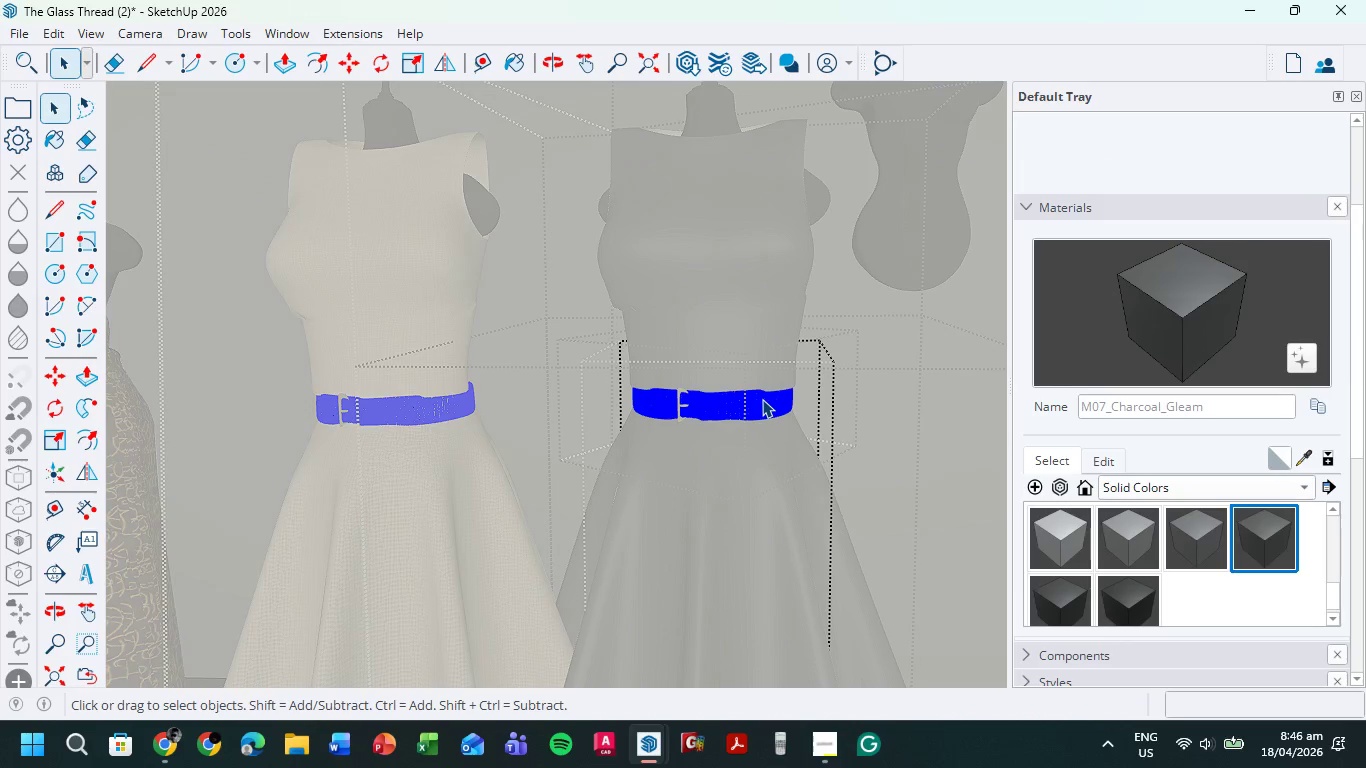 
left_click([762, 399])
 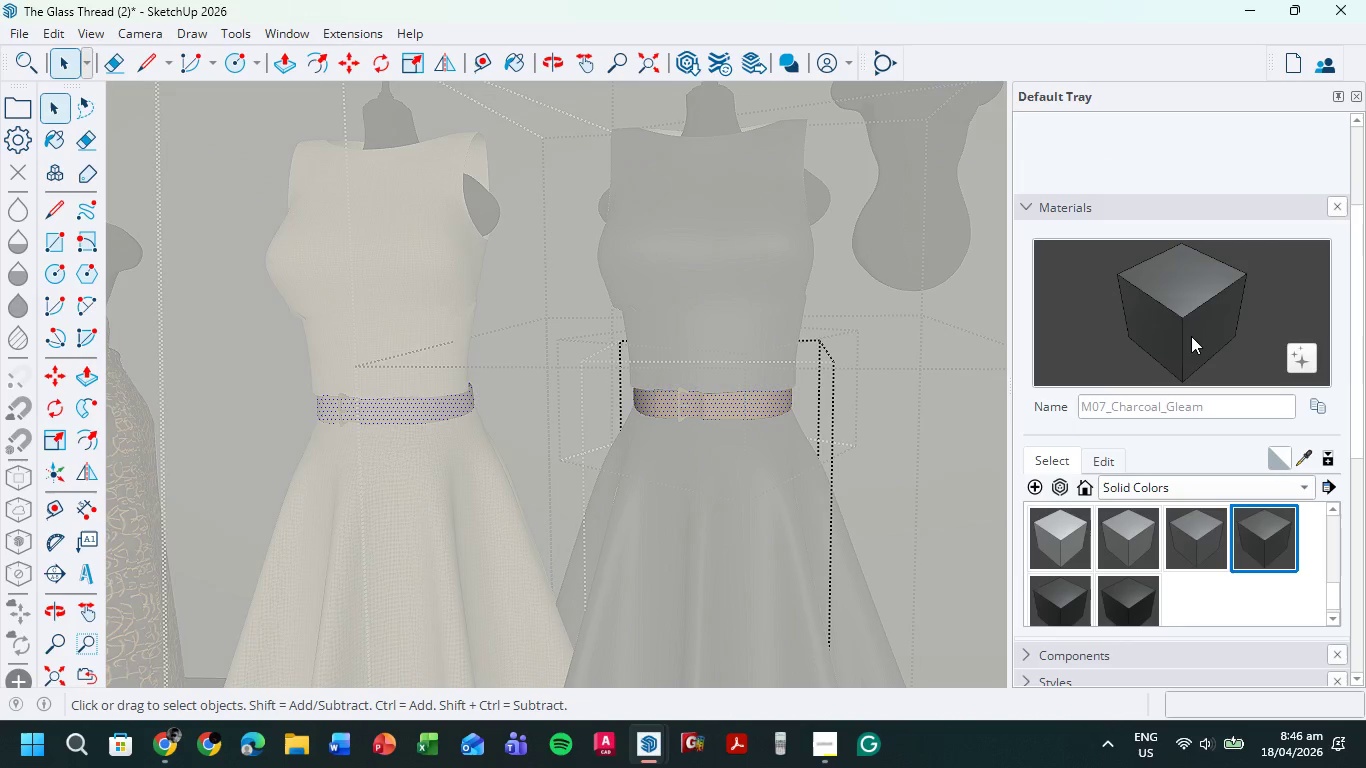 
left_click([1191, 326])
 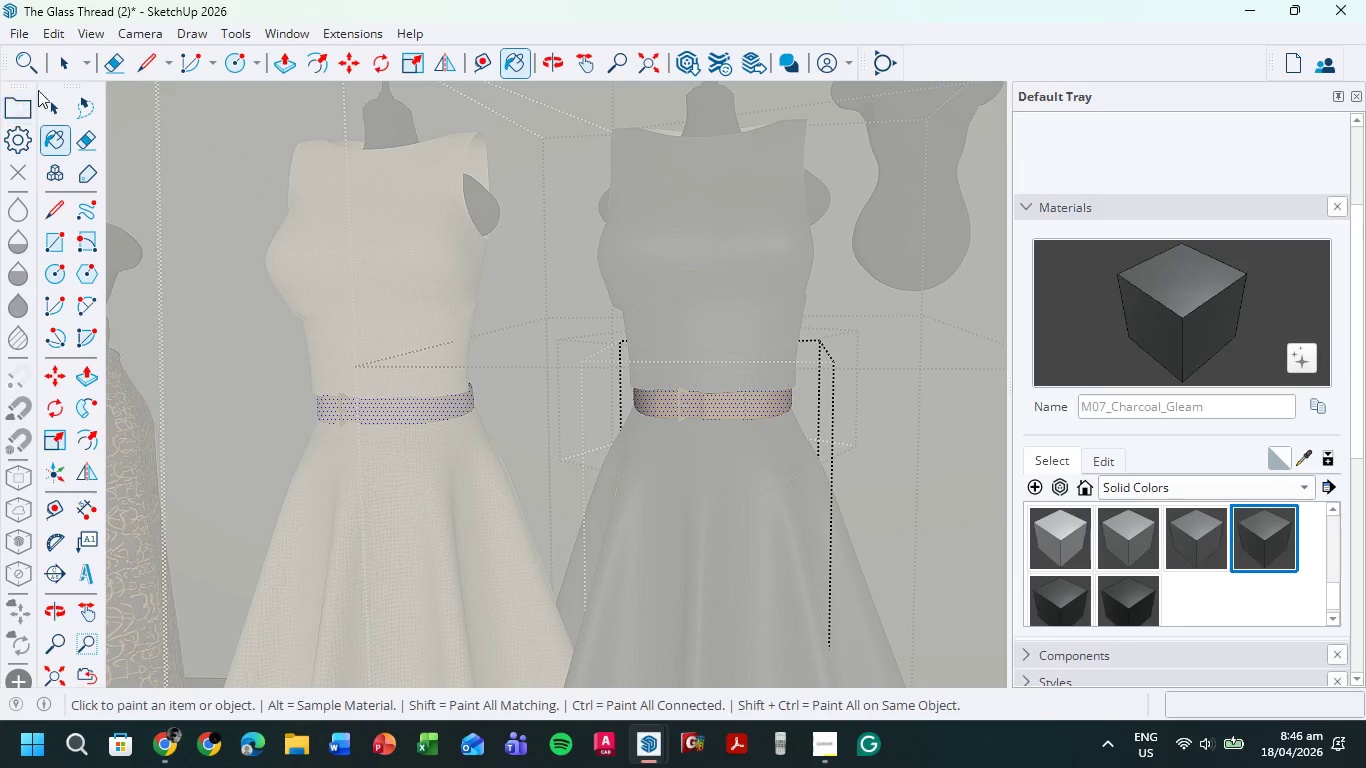 
left_click([74, 53])
 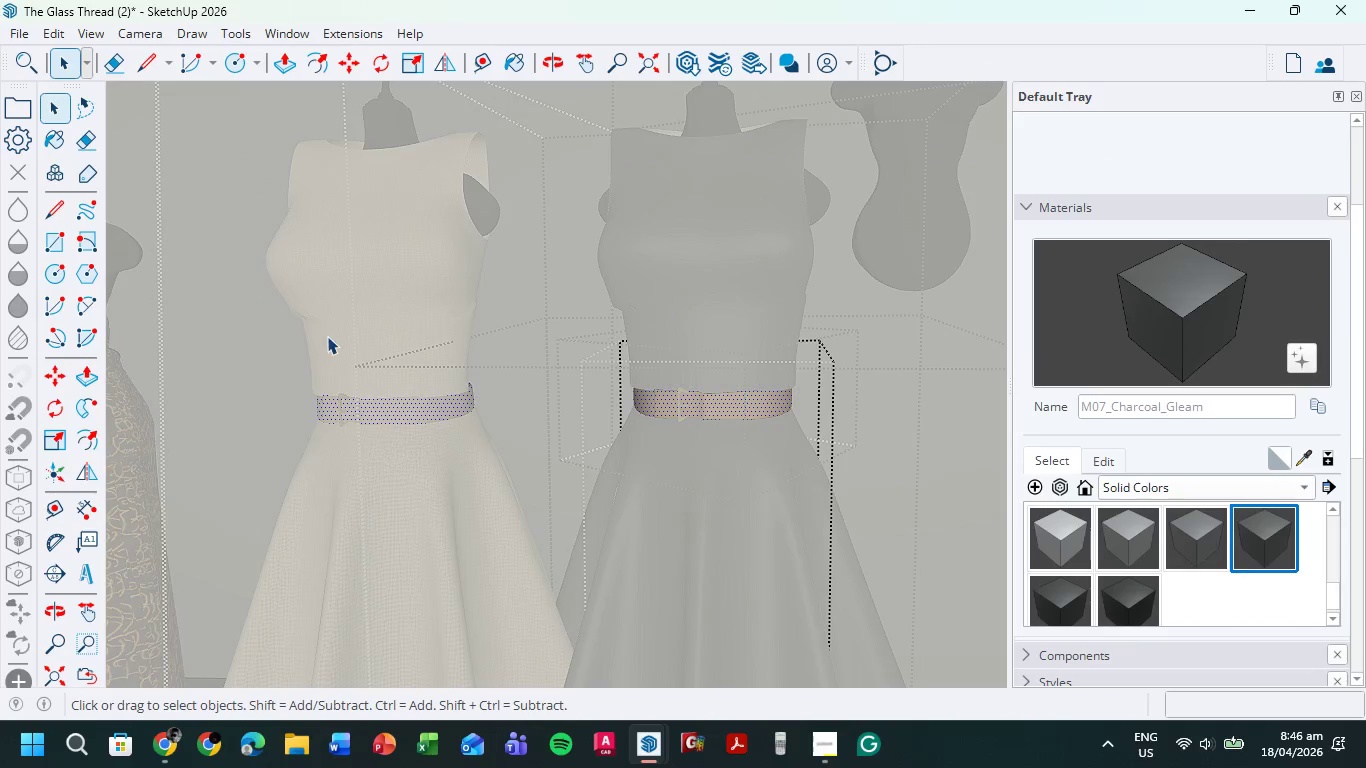 
left_click([327, 336])
 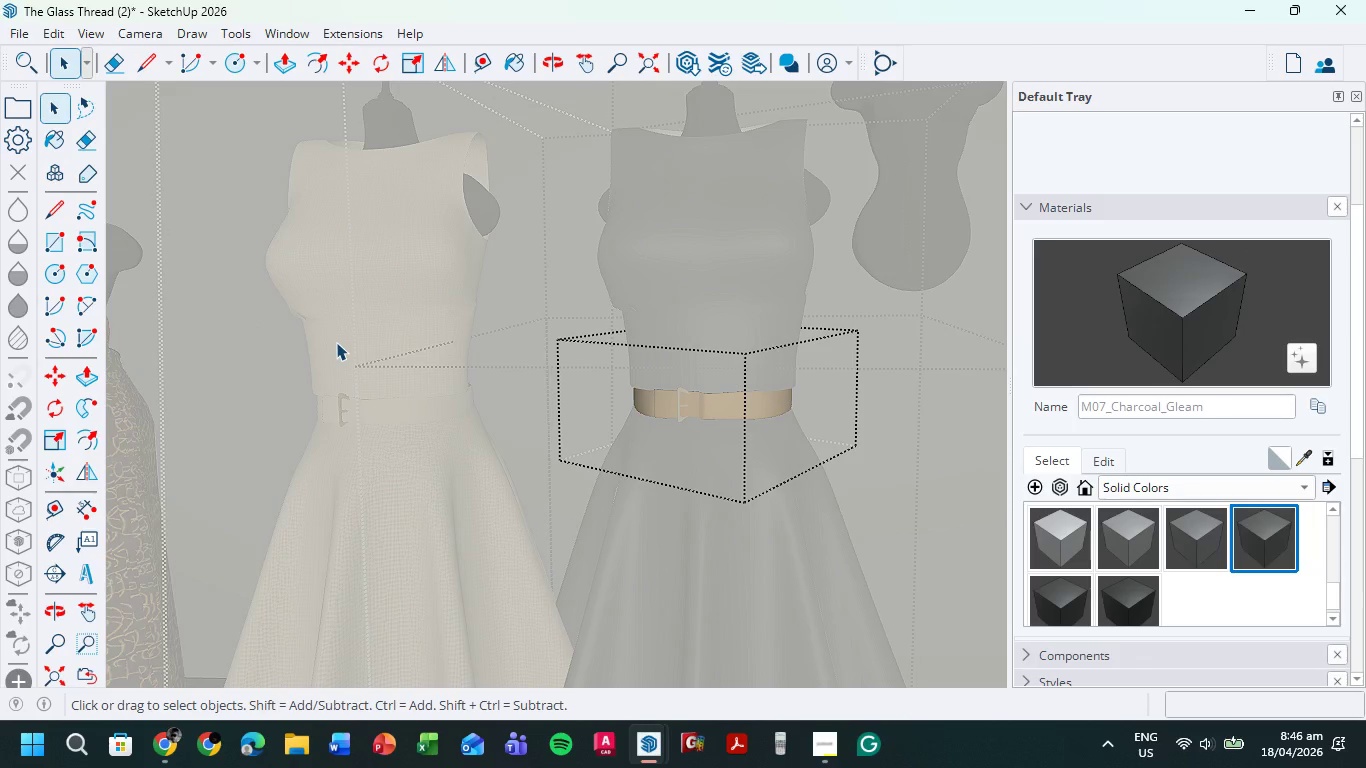 
left_click_drag(start_coordinate=[329, 336], to_coordinate=[339, 344])
 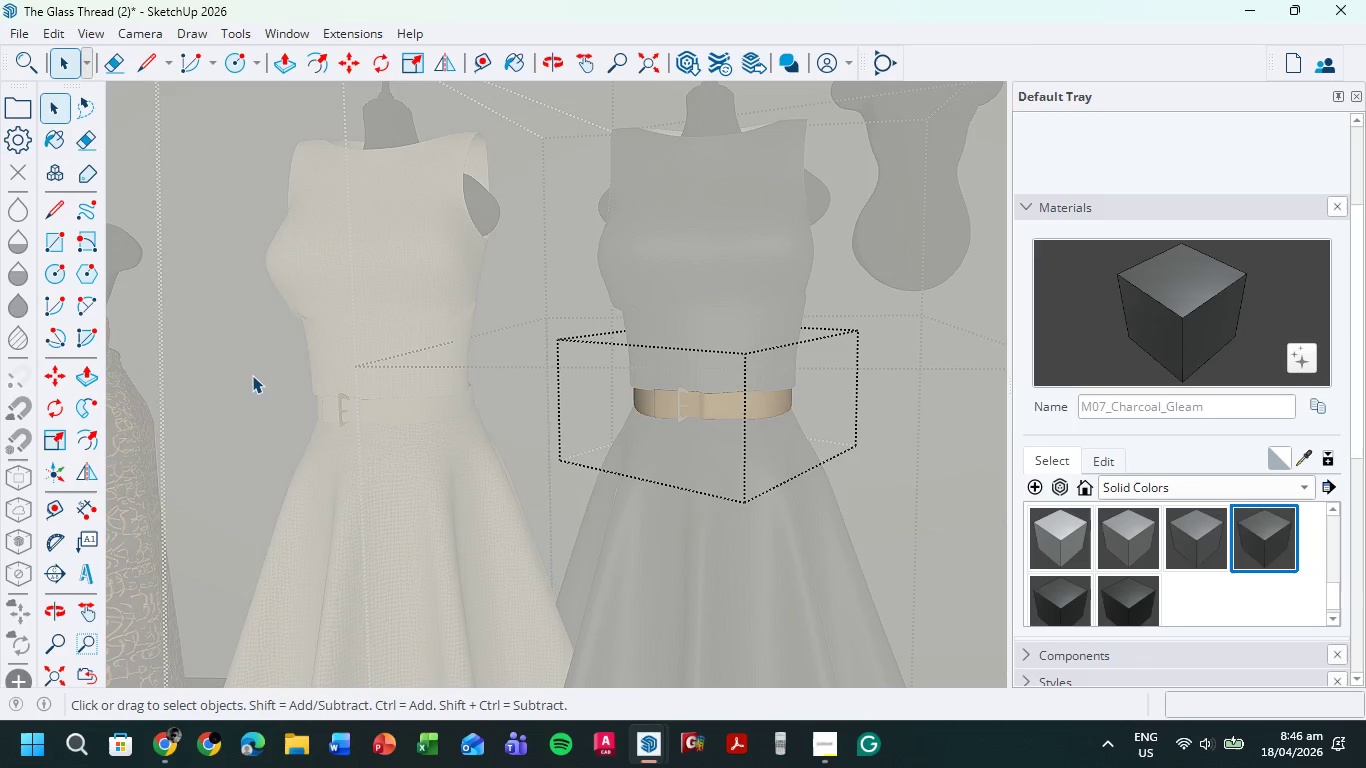 
key(Escape)
 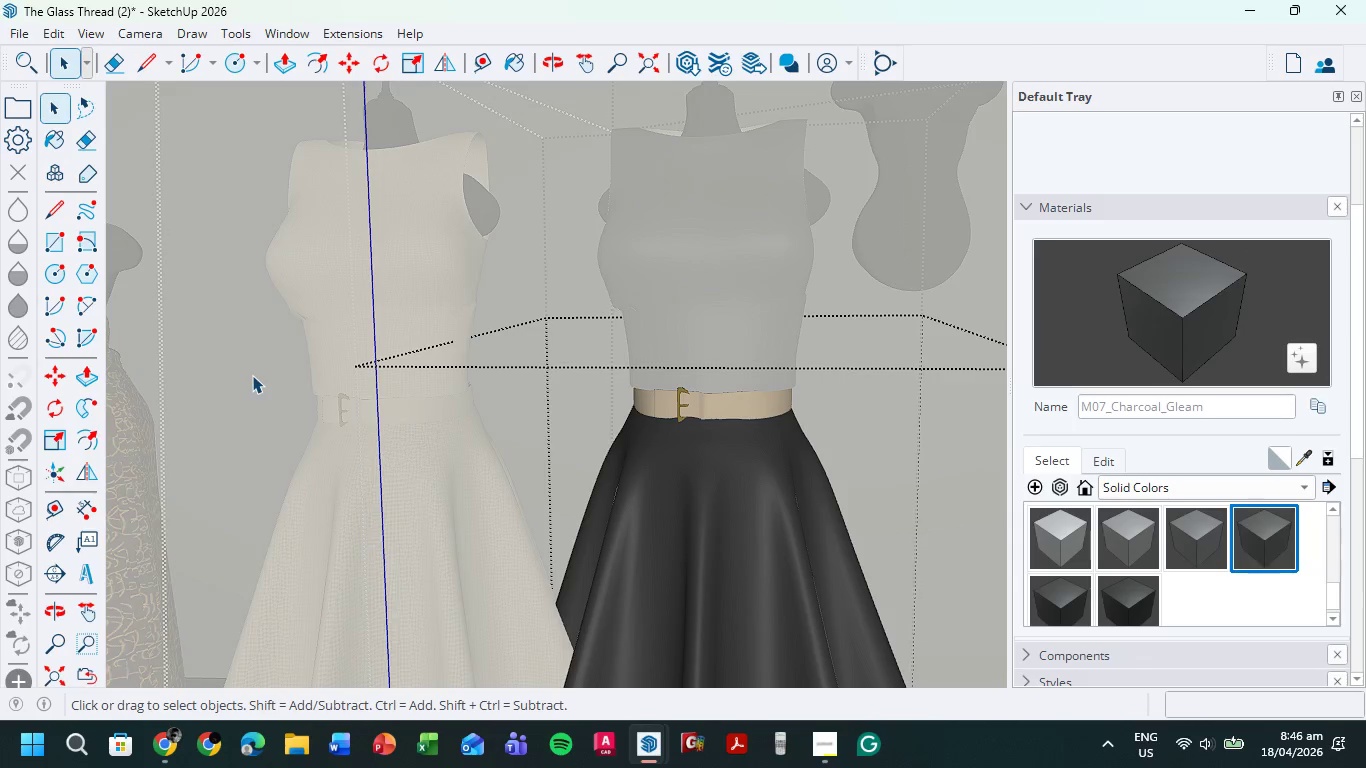 
key(Escape)
 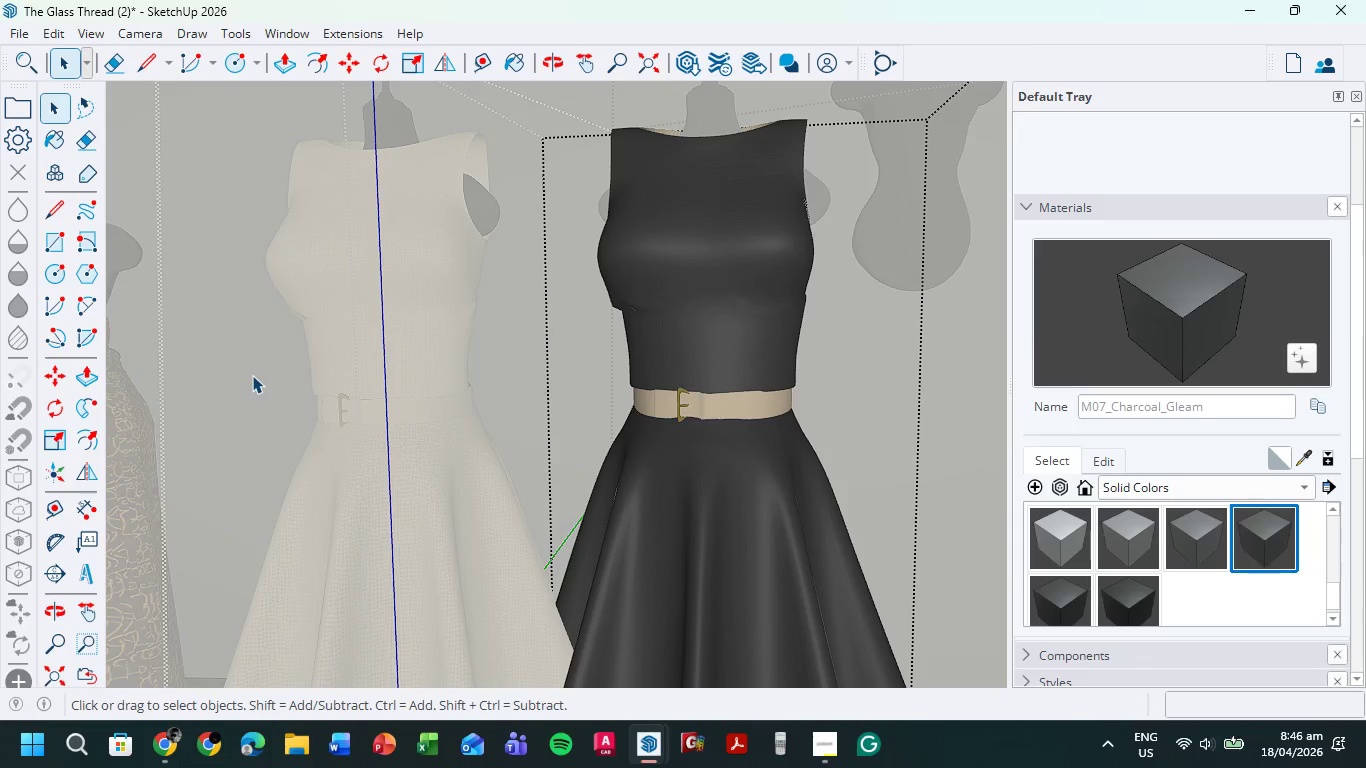 
key(Escape)
 